 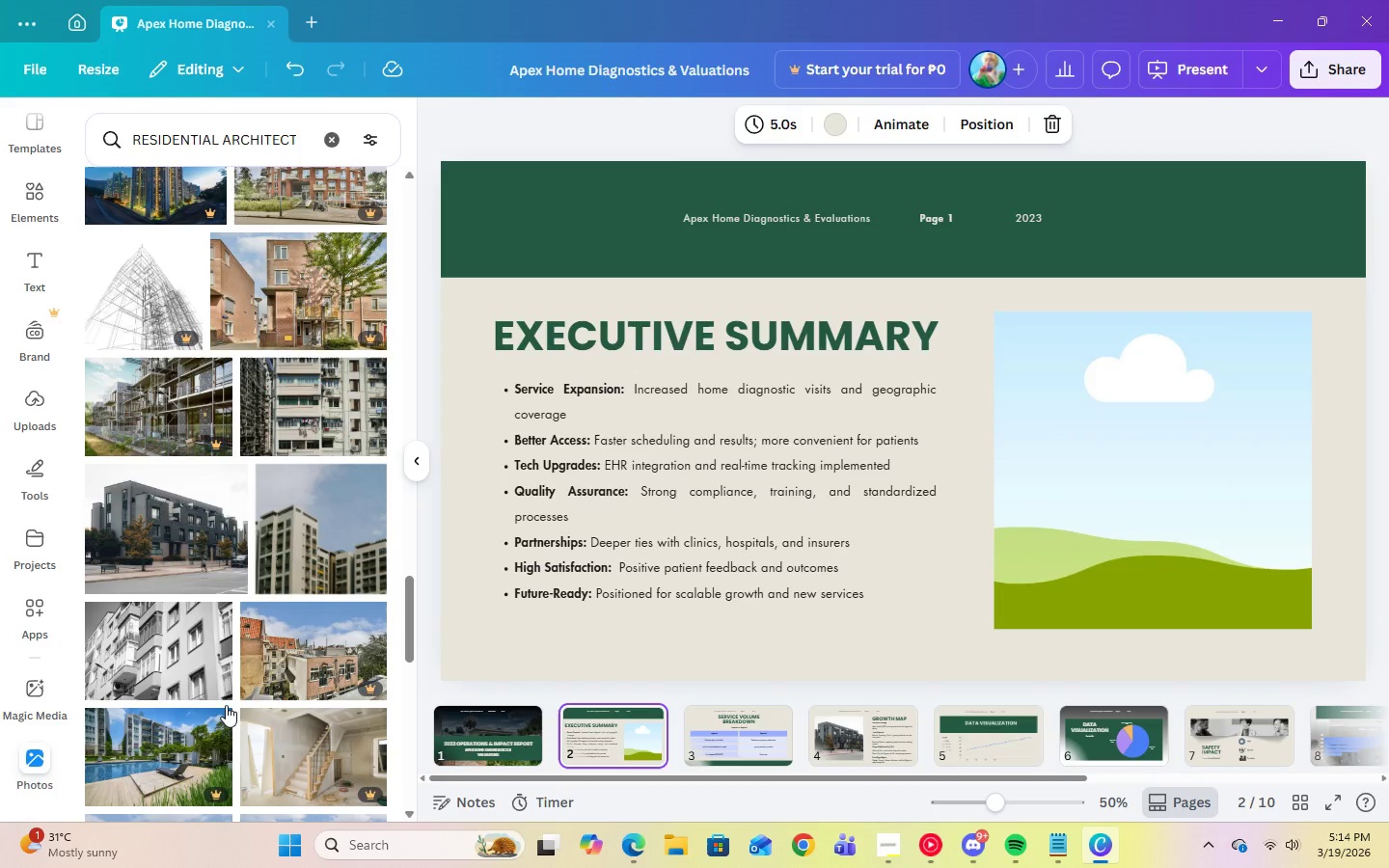 
scroll: coordinate [328, 594], scroll_direction: down, amount: 10.0
 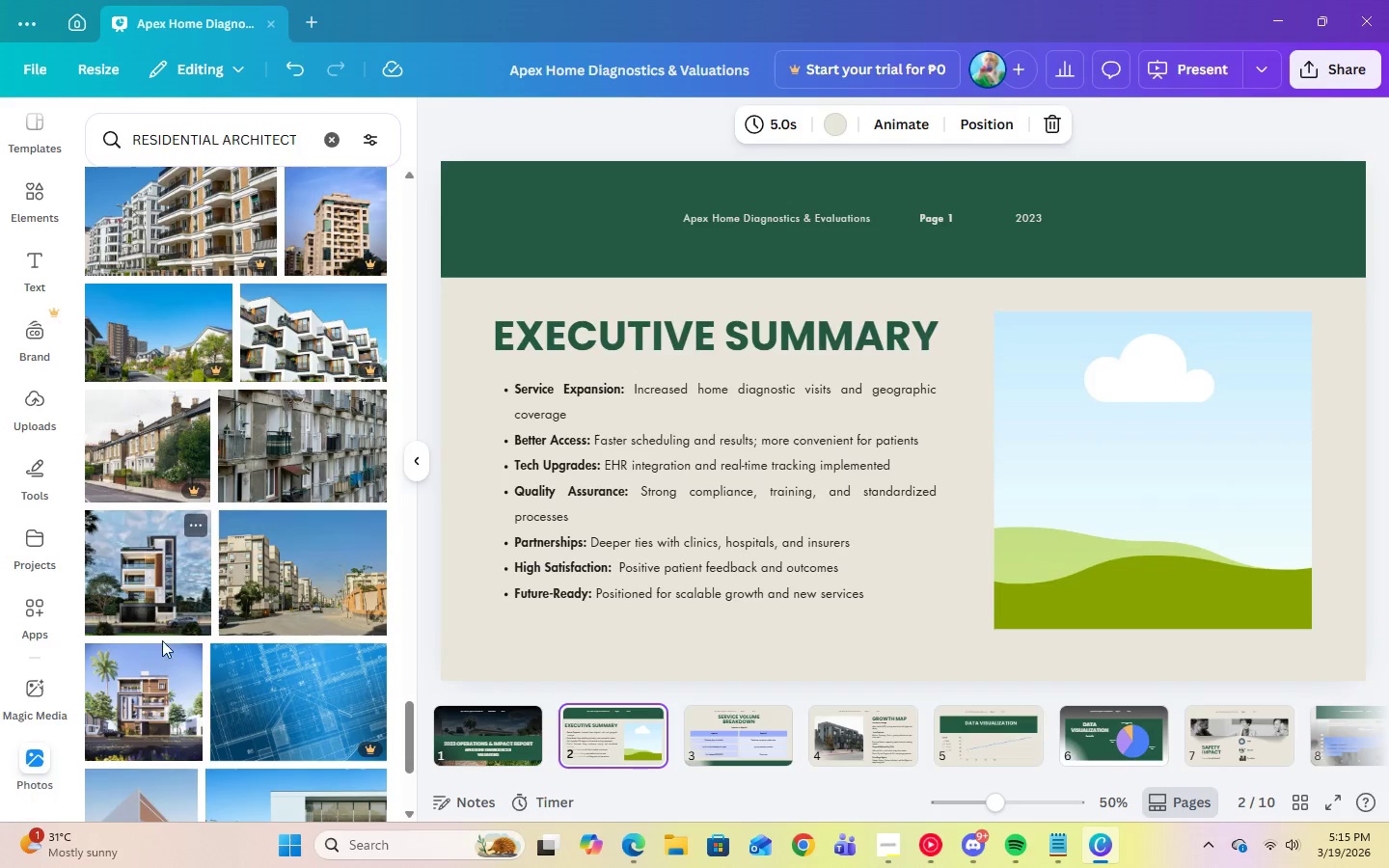 
left_click([150, 580])
 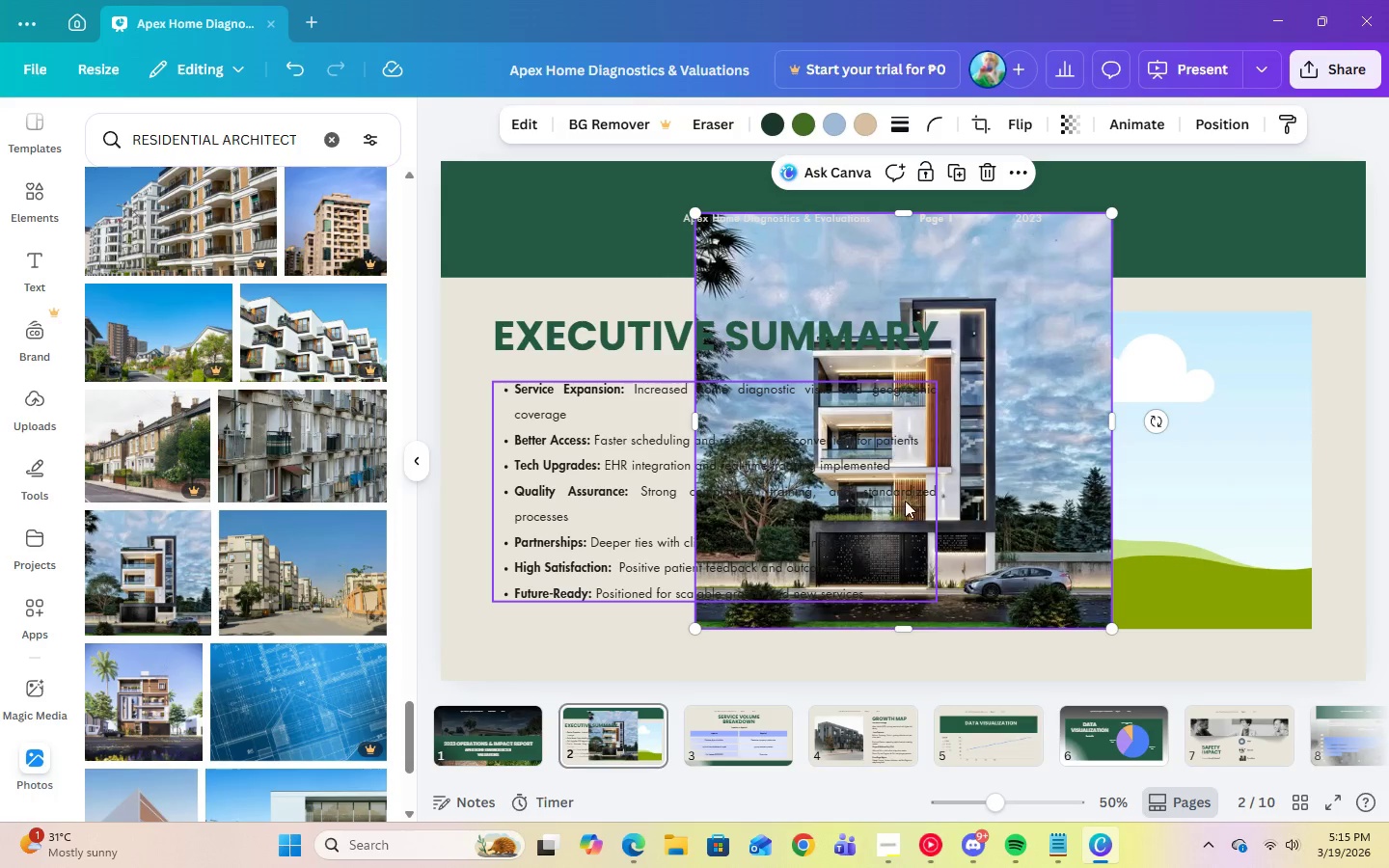 
left_click_drag(start_coordinate=[1005, 493], to_coordinate=[1128, 502])
 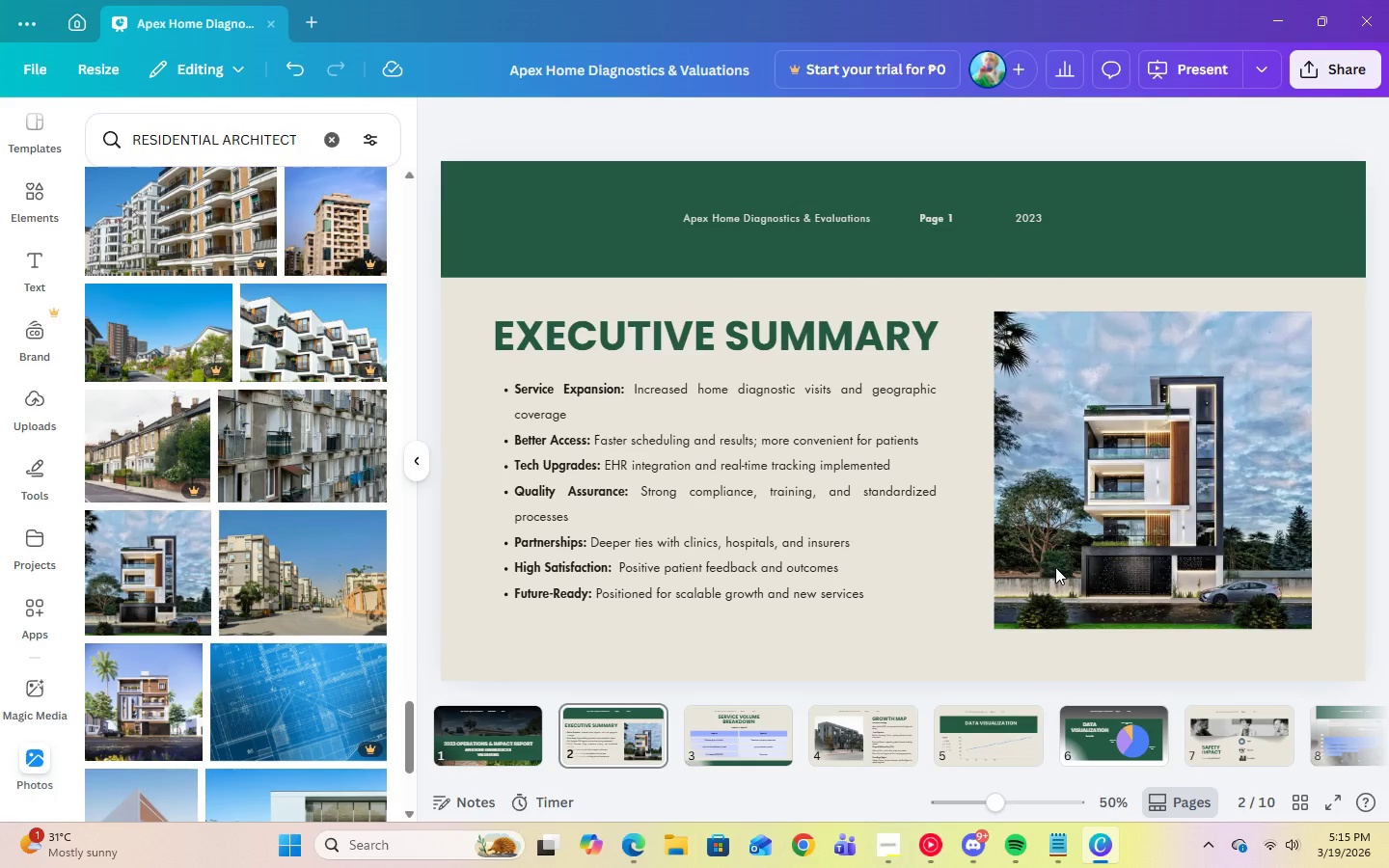 
scroll: coordinate [266, 582], scroll_direction: up, amount: 18.0
 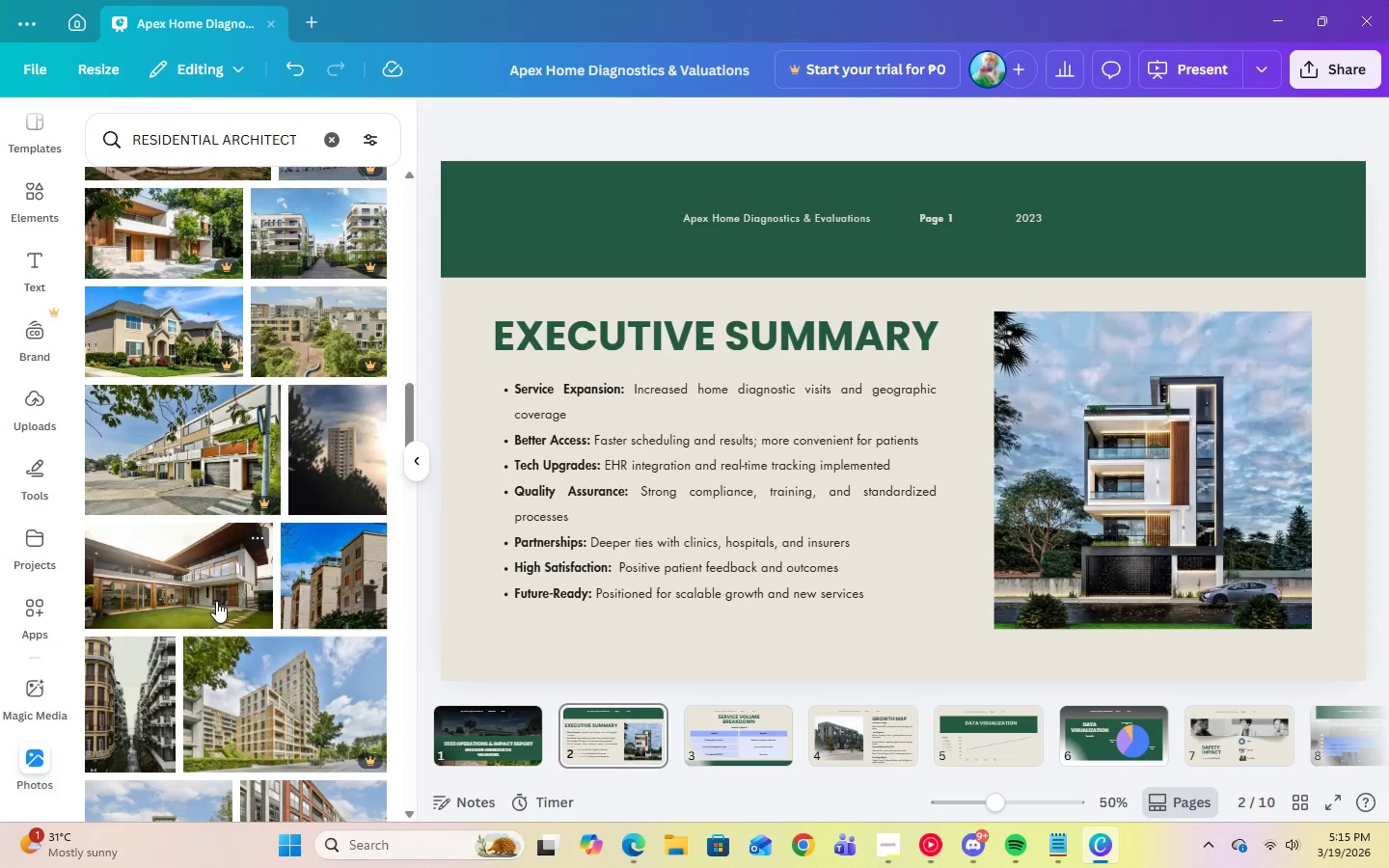 
left_click([216, 601])
 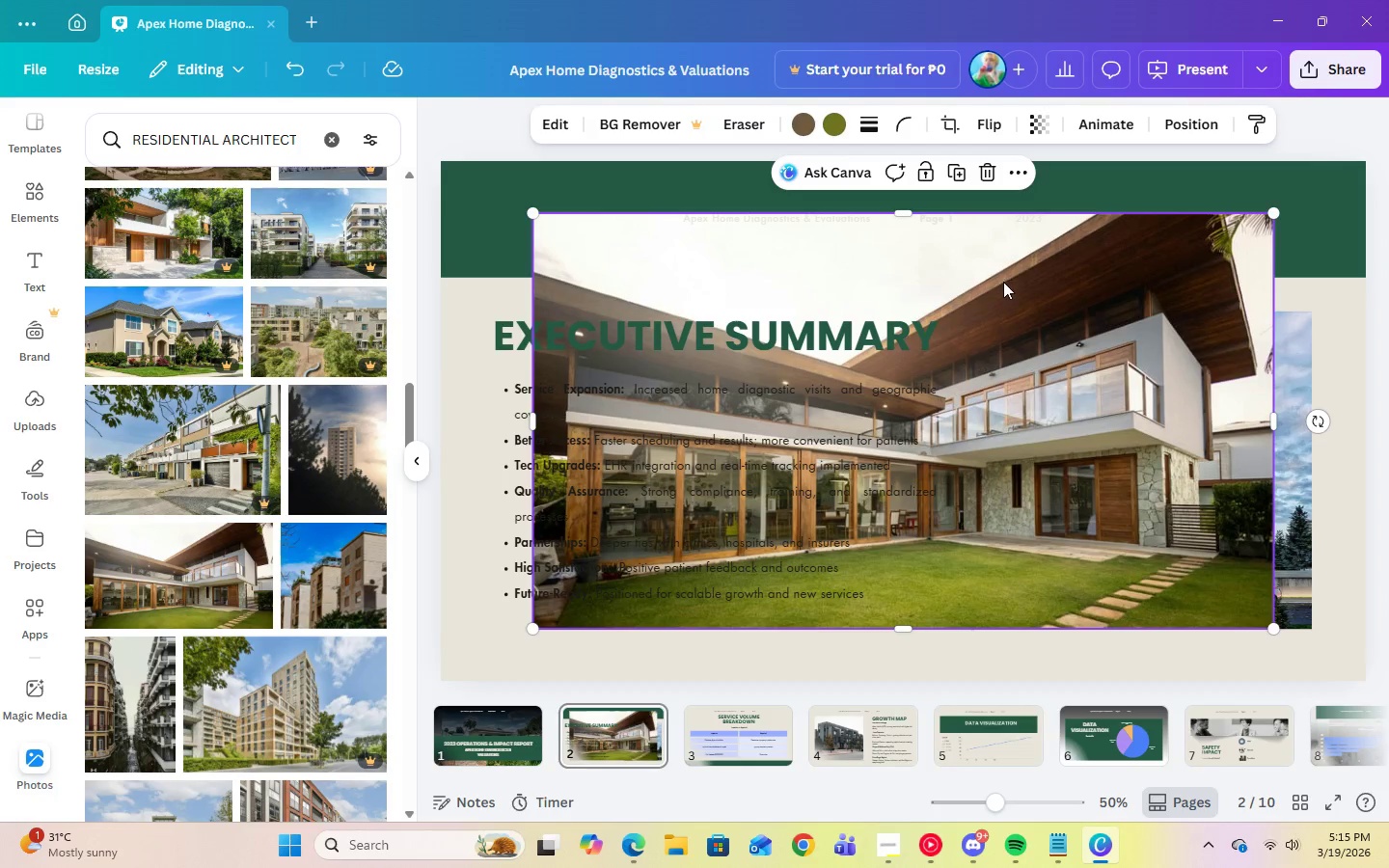 
left_click([994, 160])
 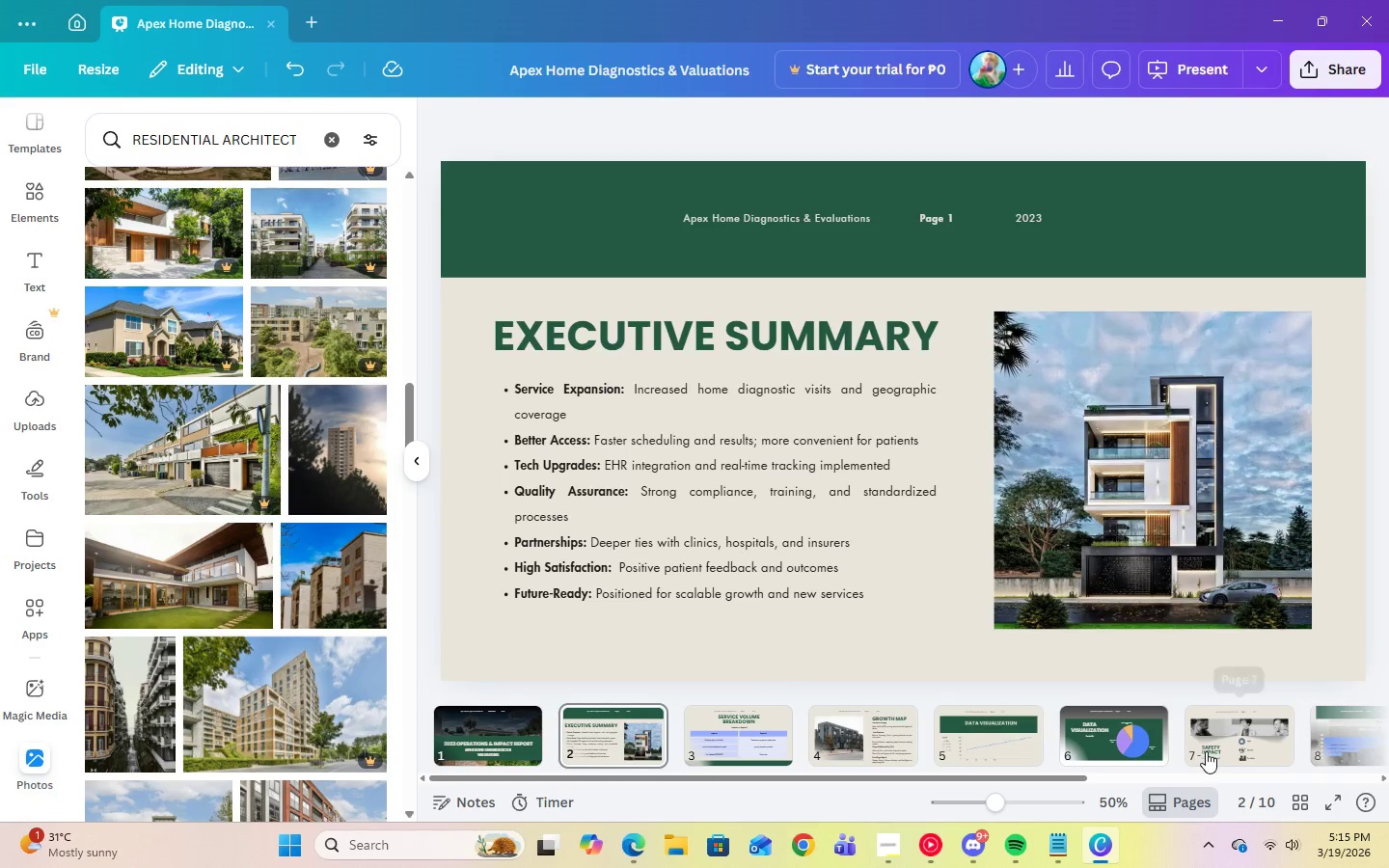 
left_click([1261, 750])
 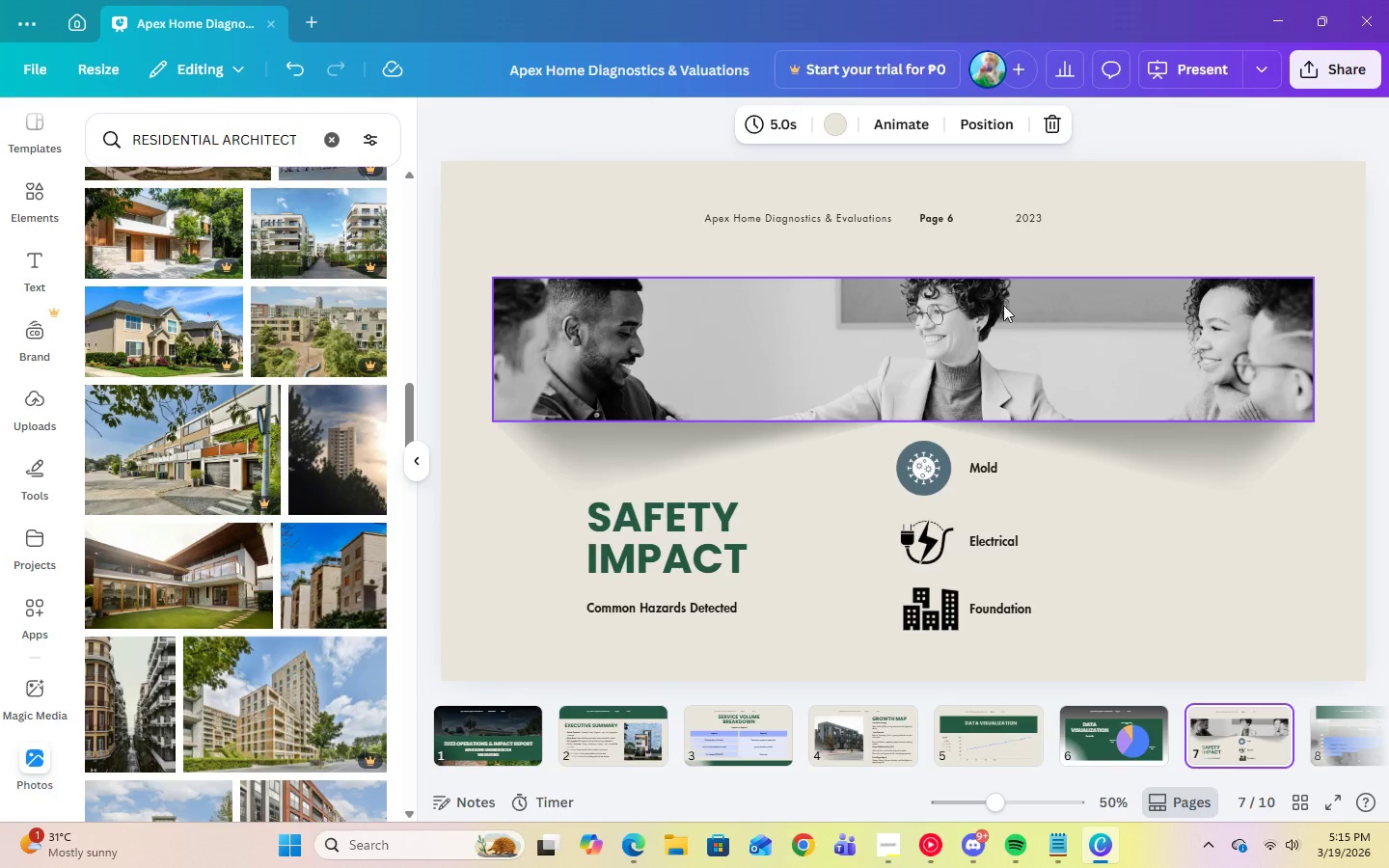 
left_click([976, 305])
 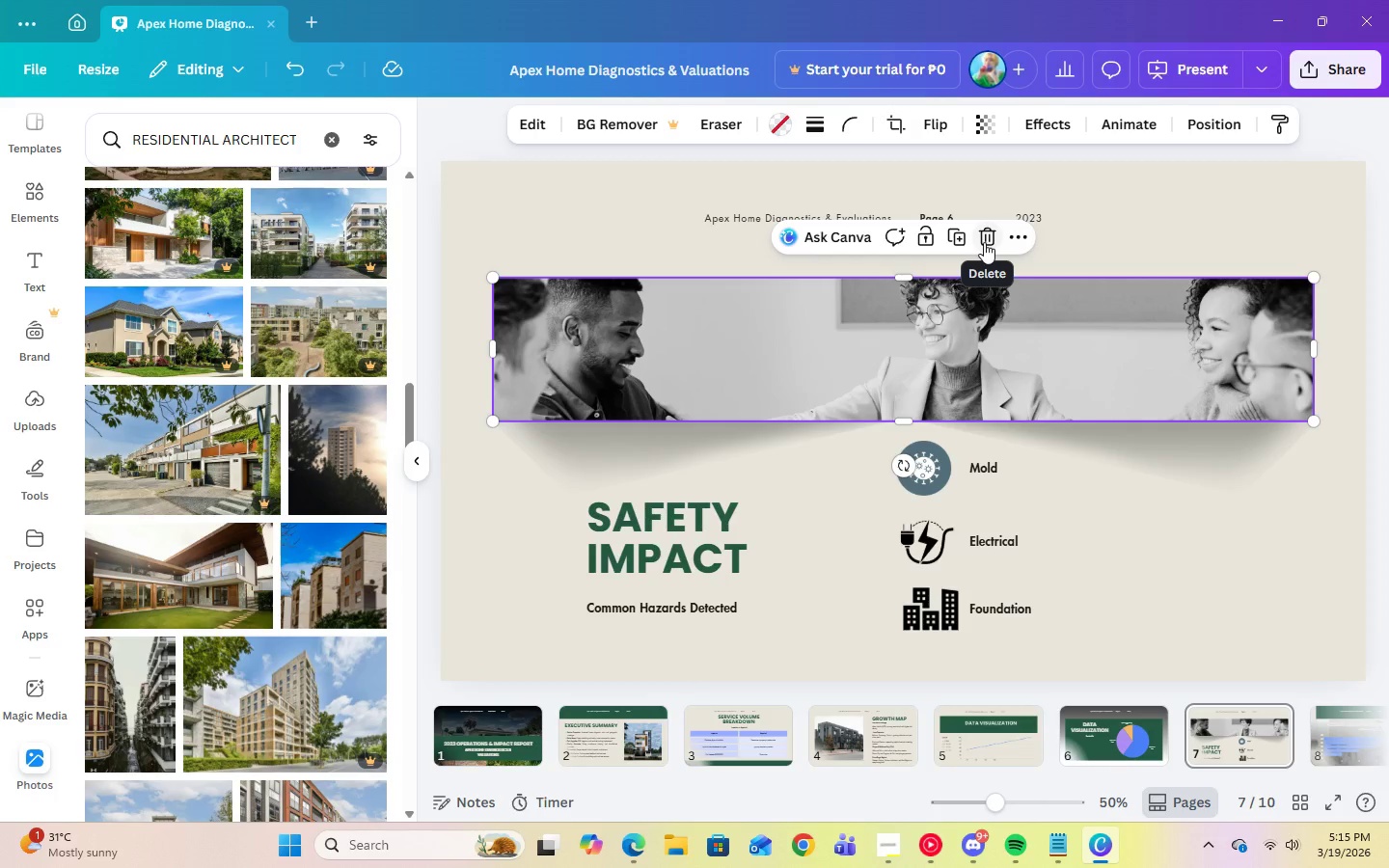 
left_click([984, 242])
 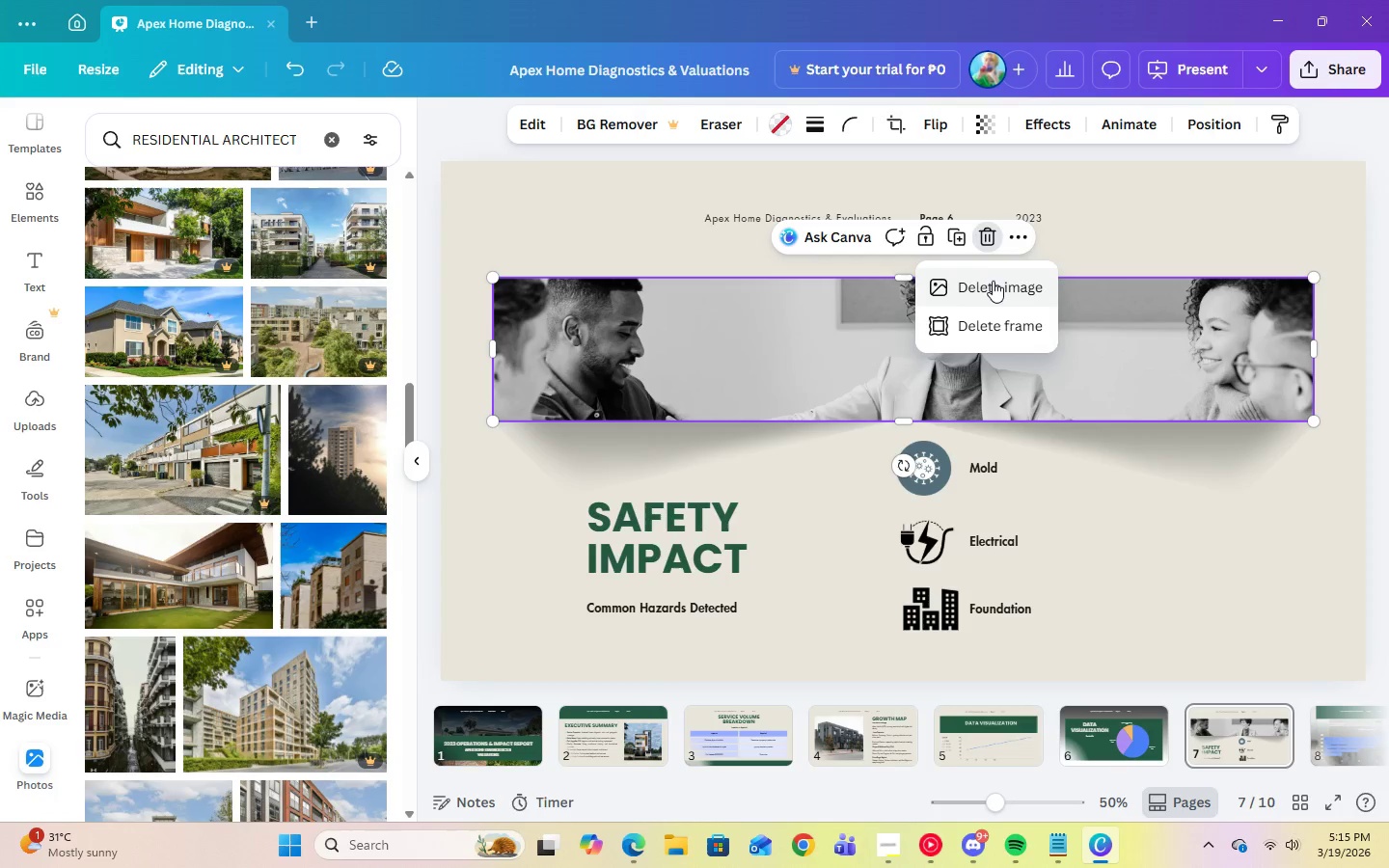 
left_click([994, 284])
 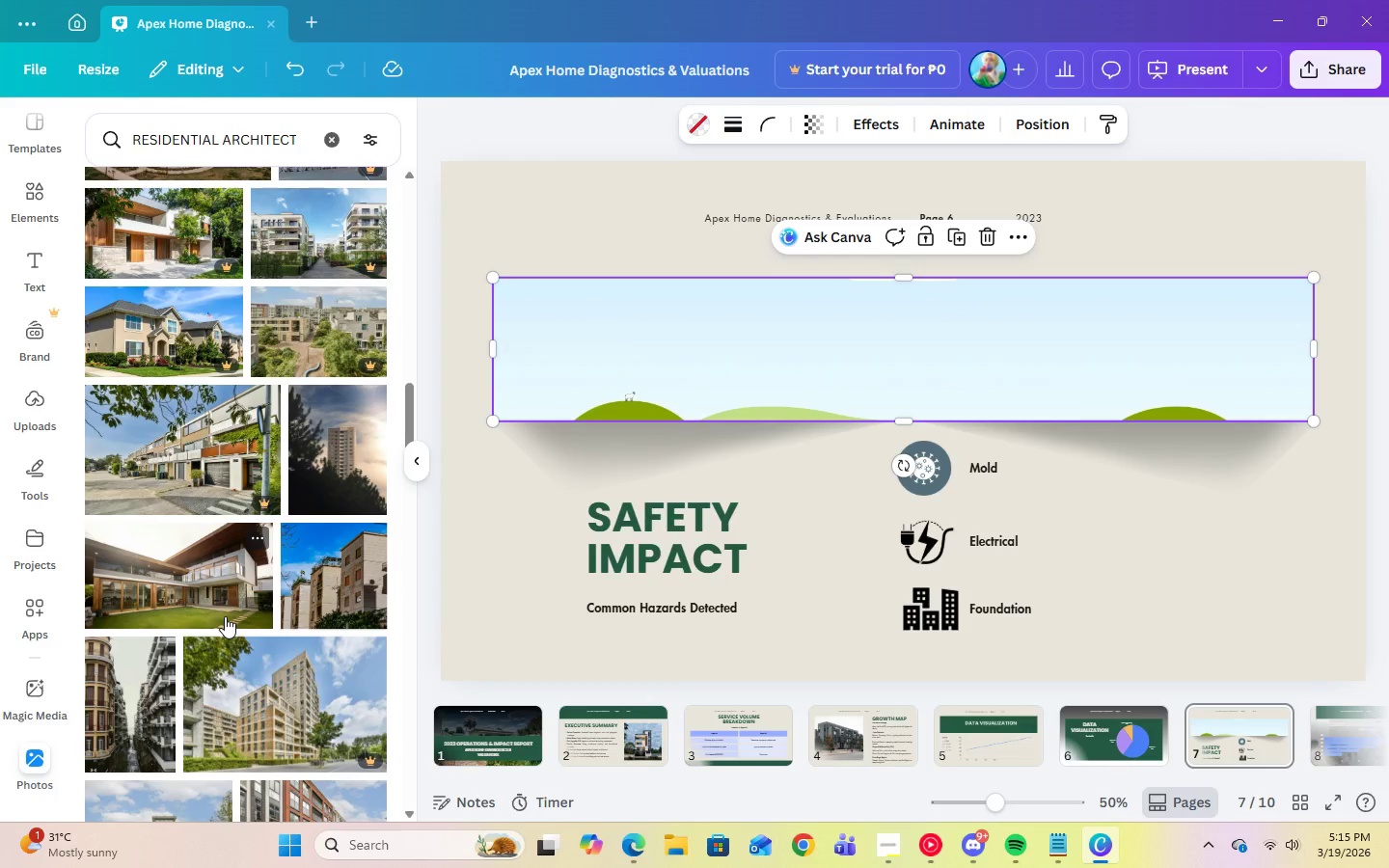 
left_click([225, 616])
 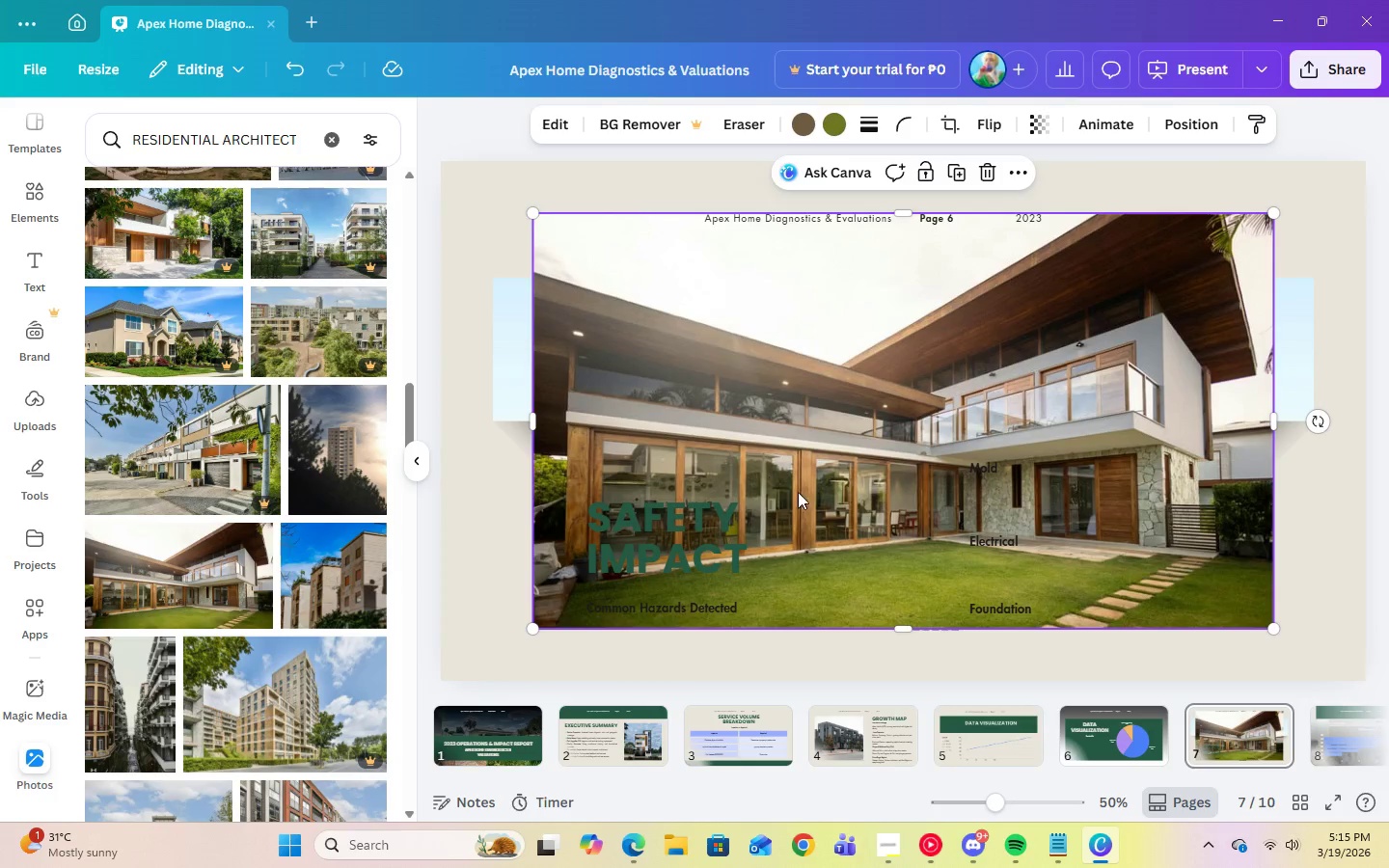 
left_click_drag(start_coordinate=[824, 510], to_coordinate=[823, 387])
 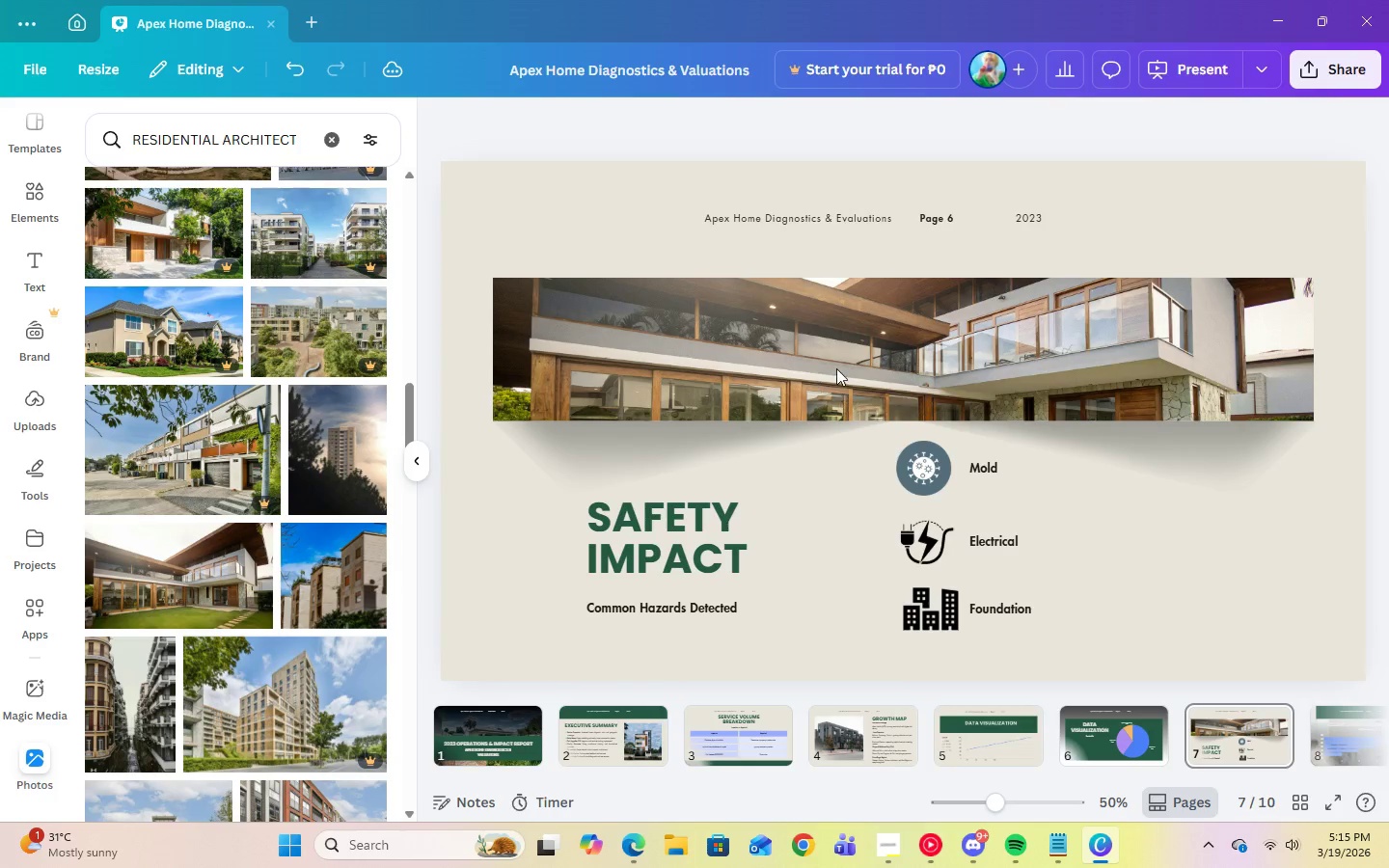 
double_click([837, 368])
 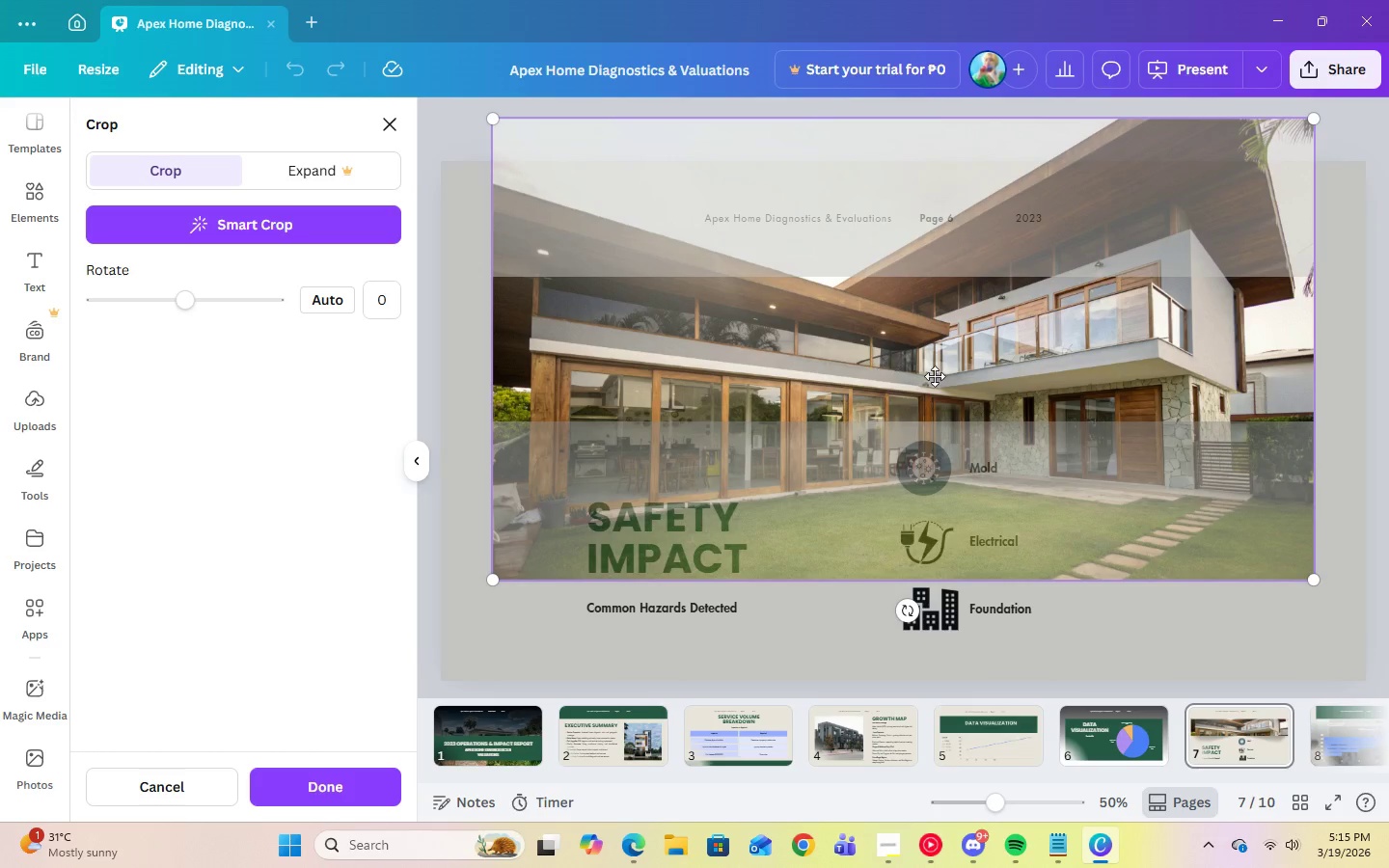 
left_click_drag(start_coordinate=[942, 376], to_coordinate=[959, 303])
 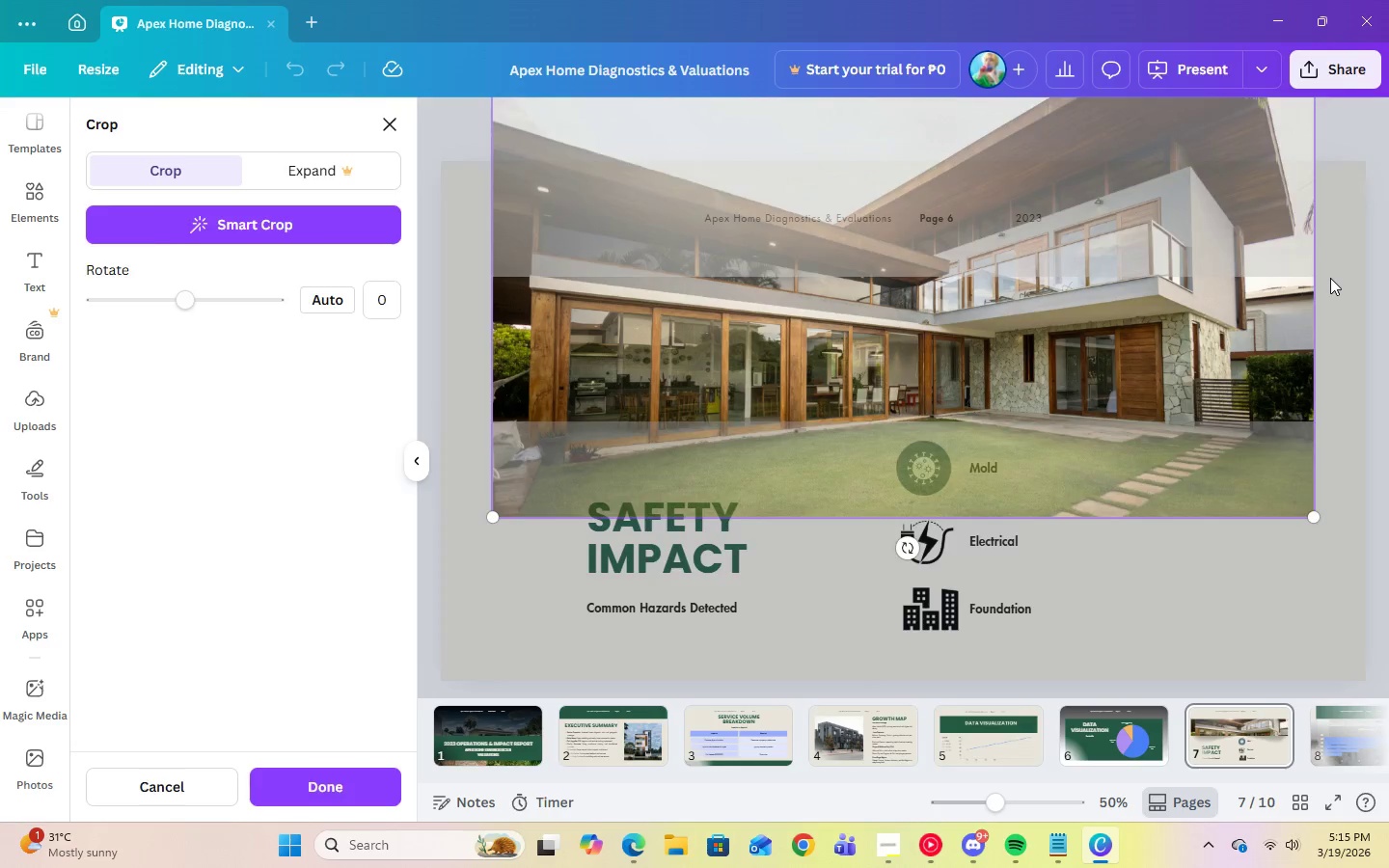 
left_click([1330, 278])
 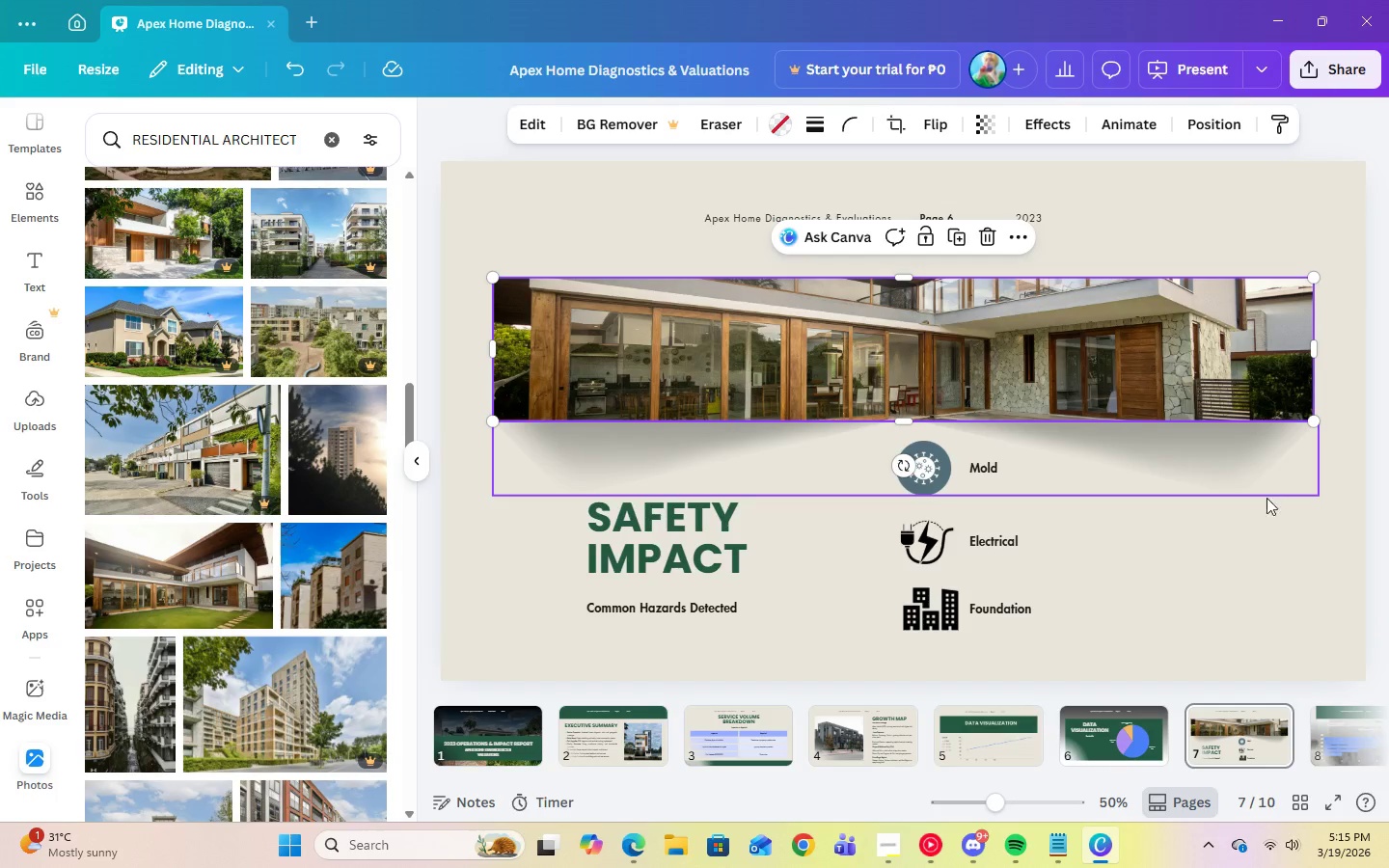 
left_click([1258, 572])
 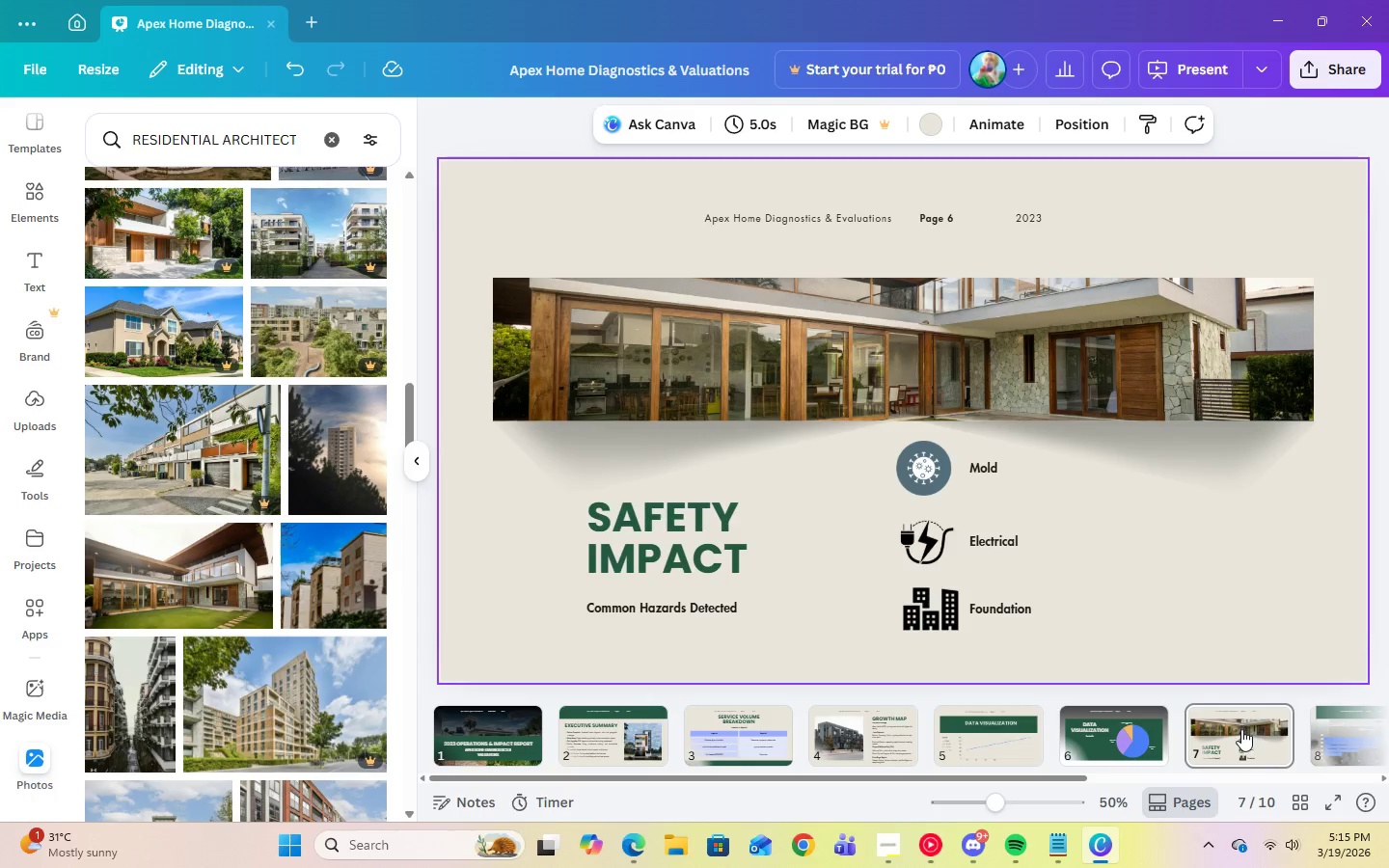 
left_click([1324, 736])
 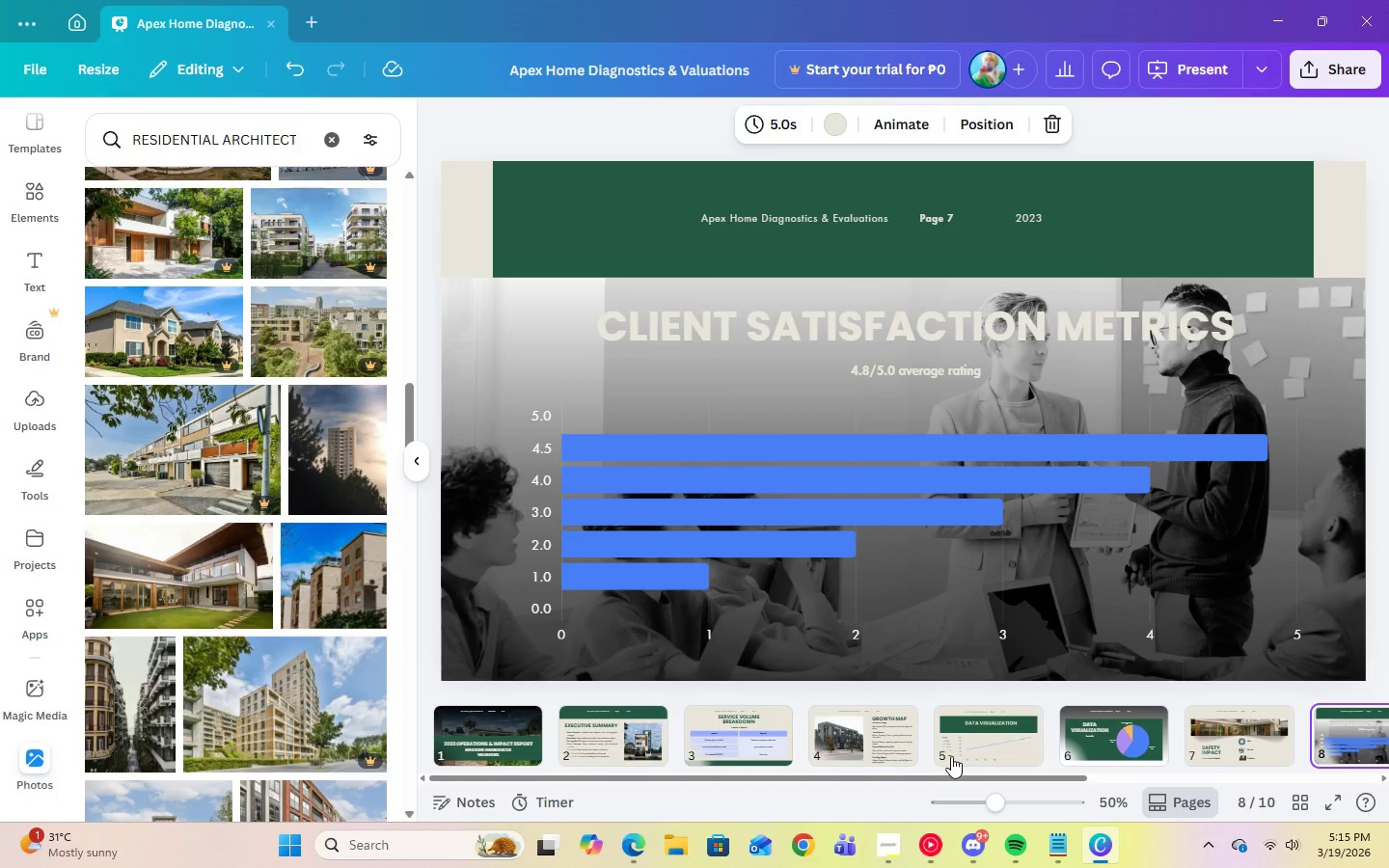 
mouse_move([997, 751])
 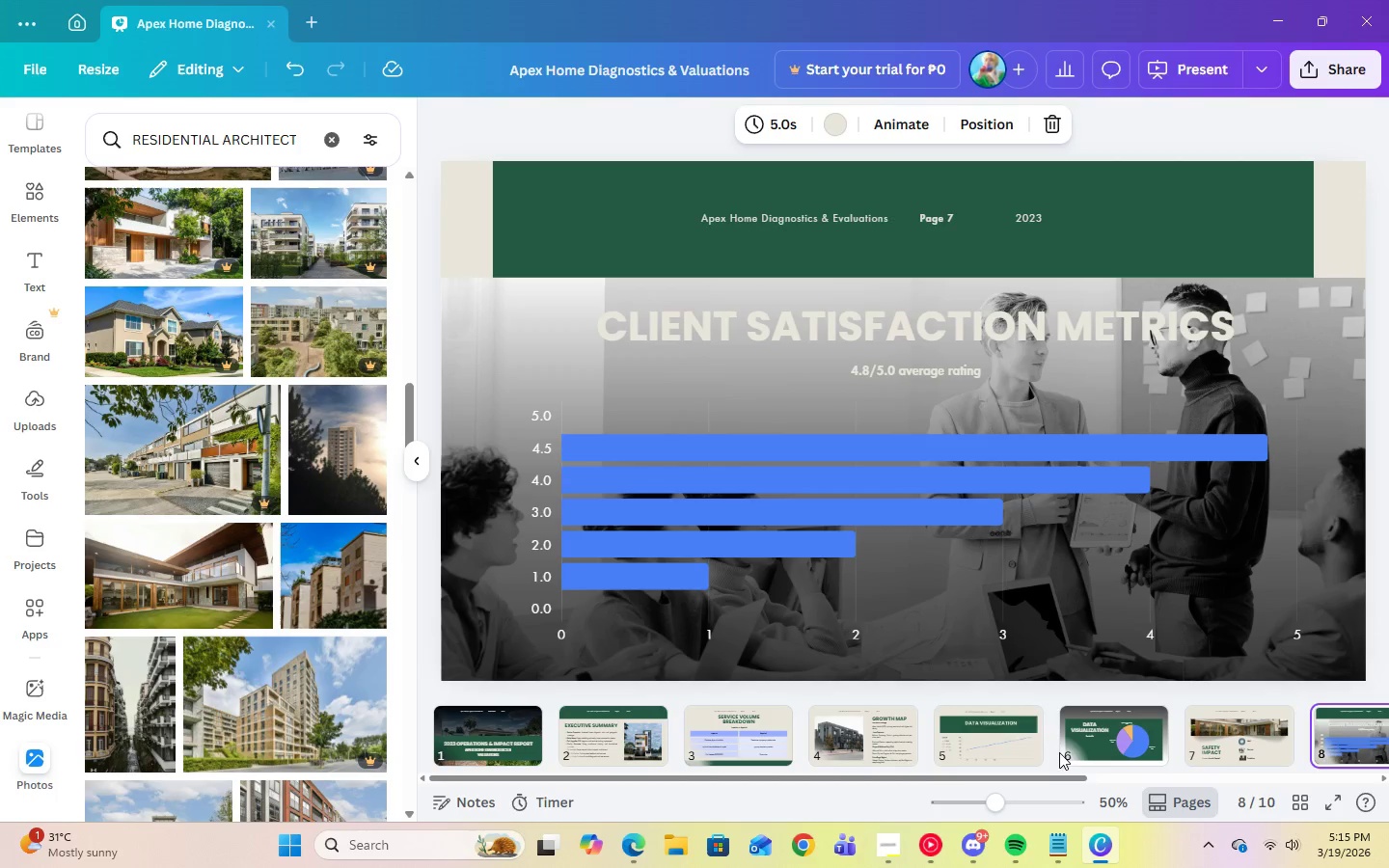 
left_click([1071, 748])
 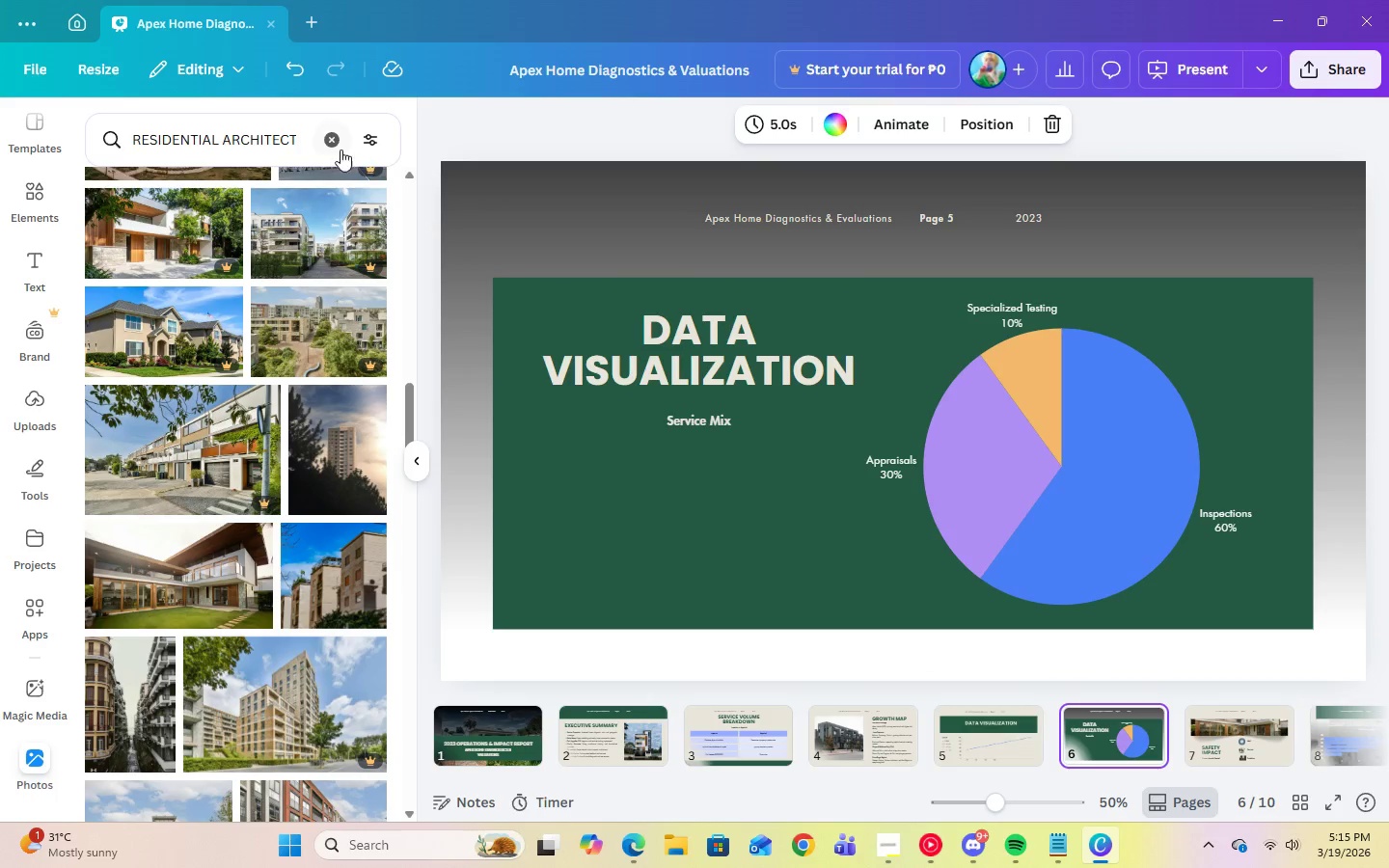 
double_click([270, 139])
 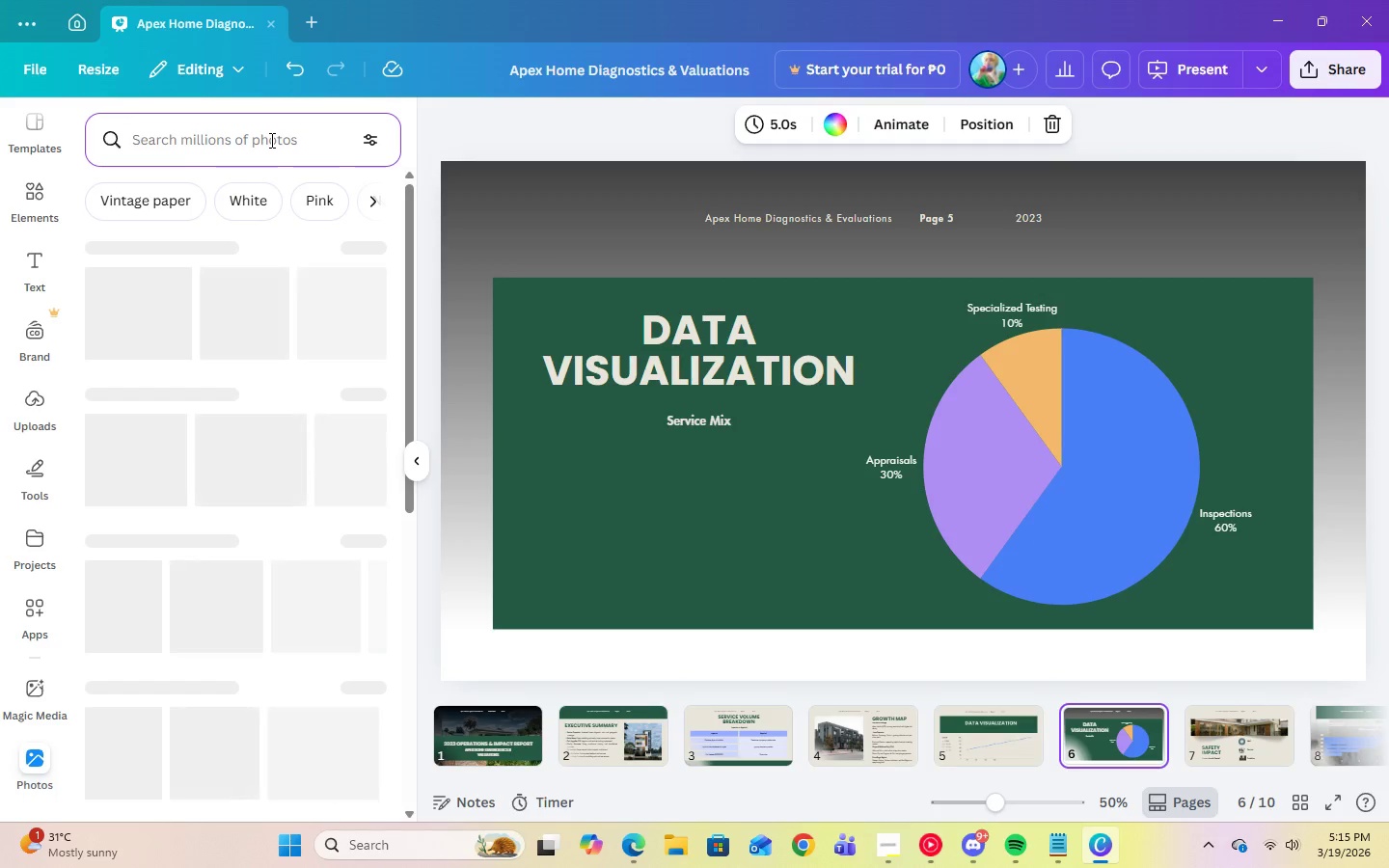 
type(professional services)
 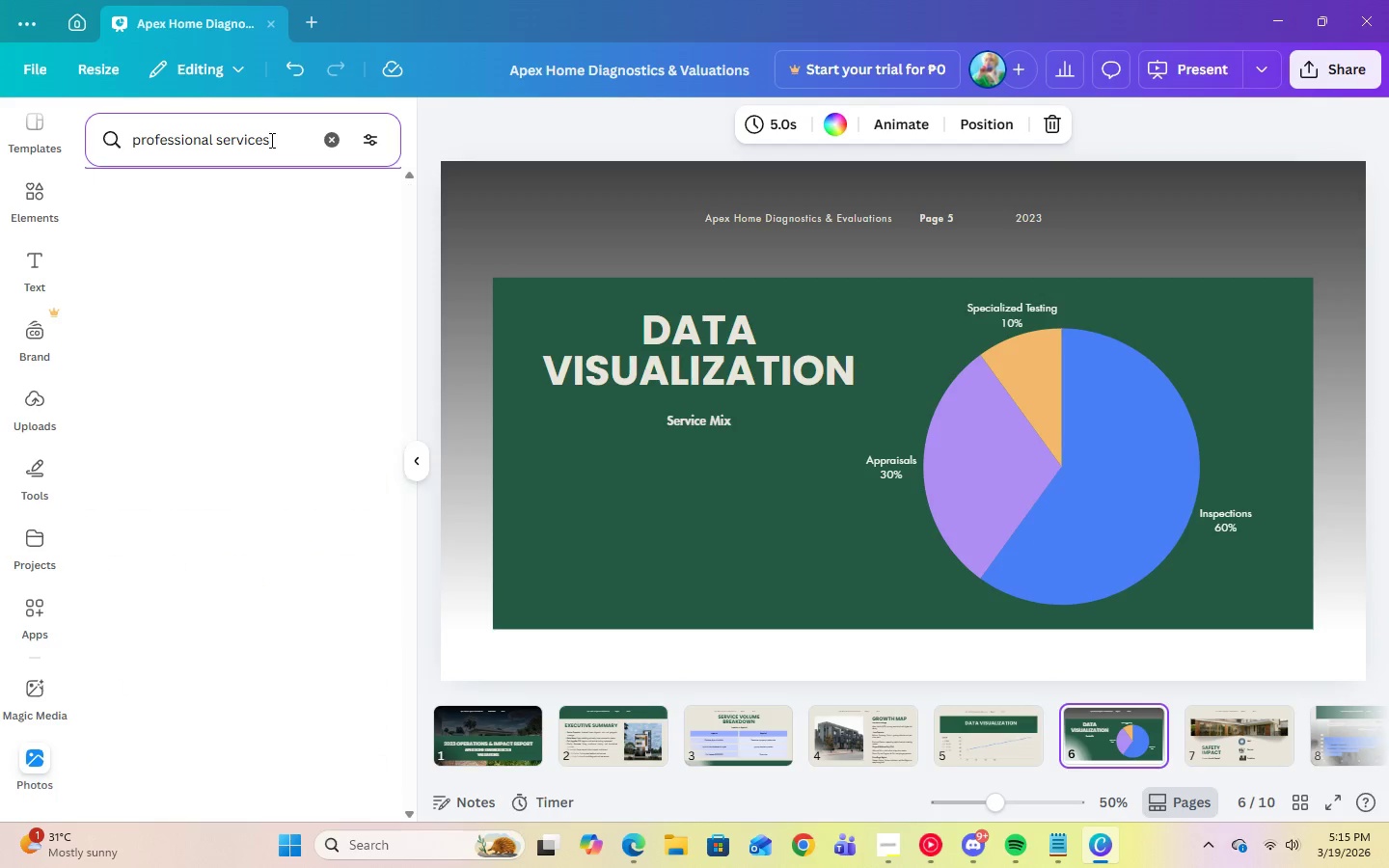 
key(Enter)
 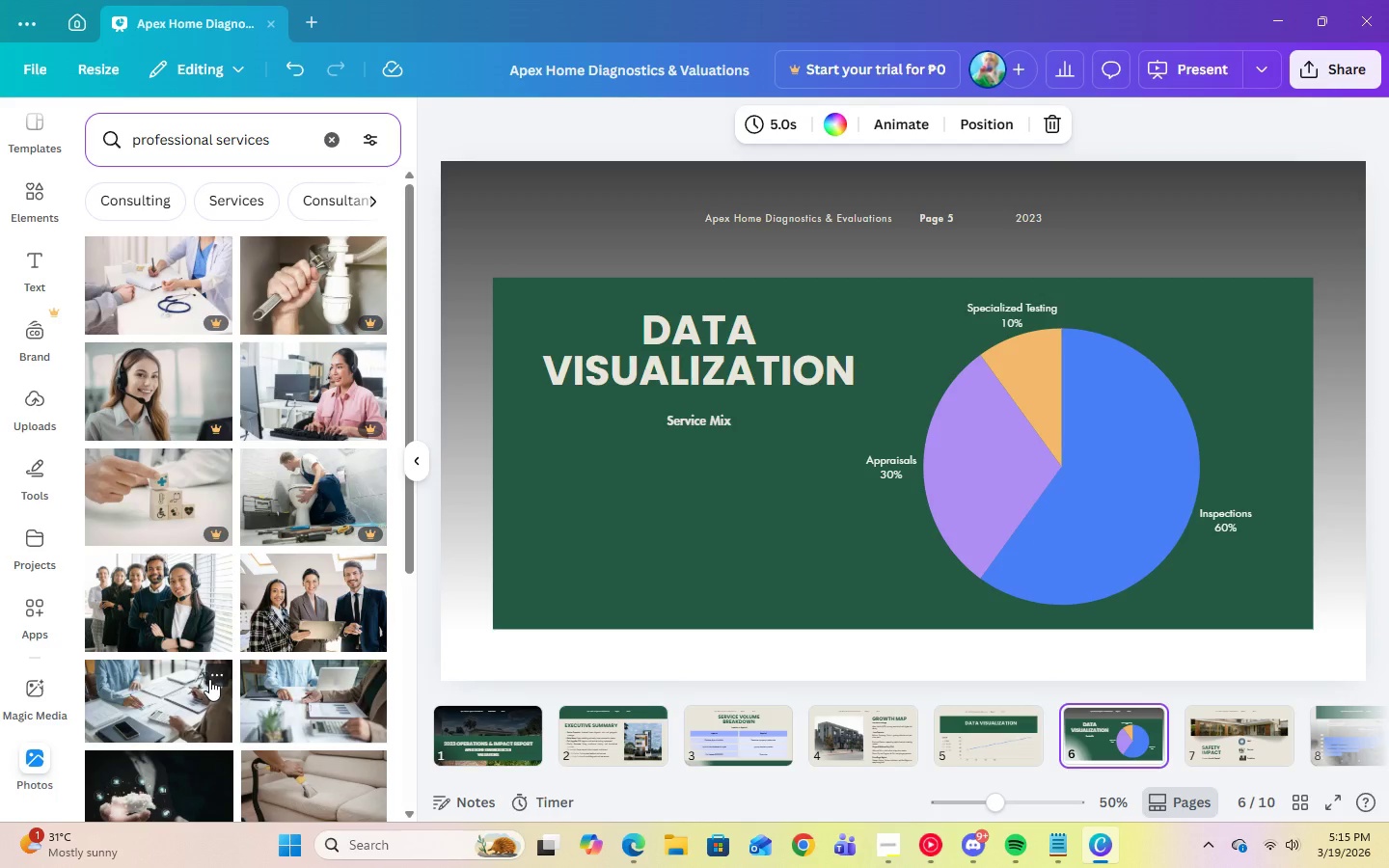 
scroll: coordinate [209, 679], scroll_direction: down, amount: 6.0
 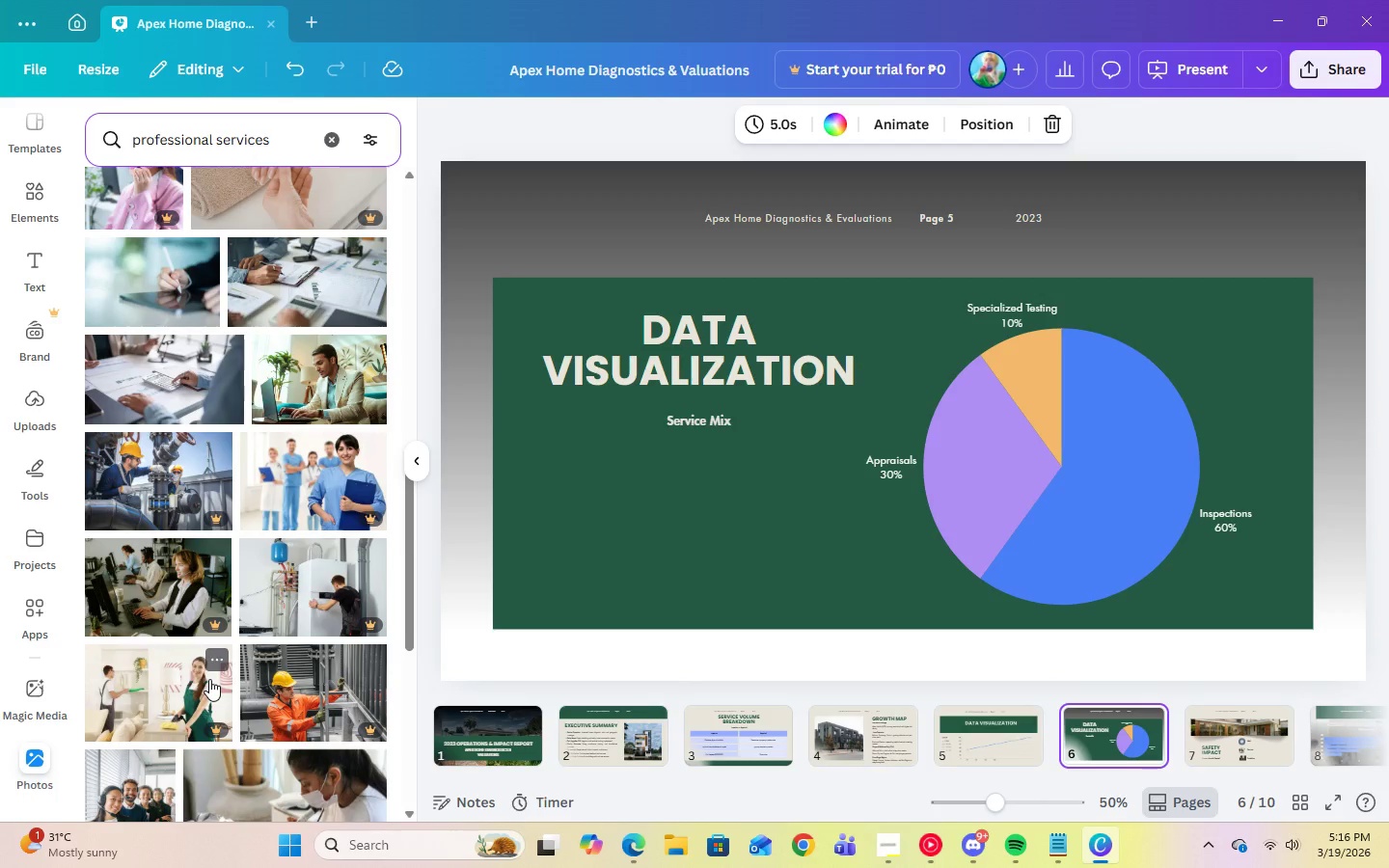 
scroll: coordinate [210, 675], scroll_direction: up, amount: 8.0
 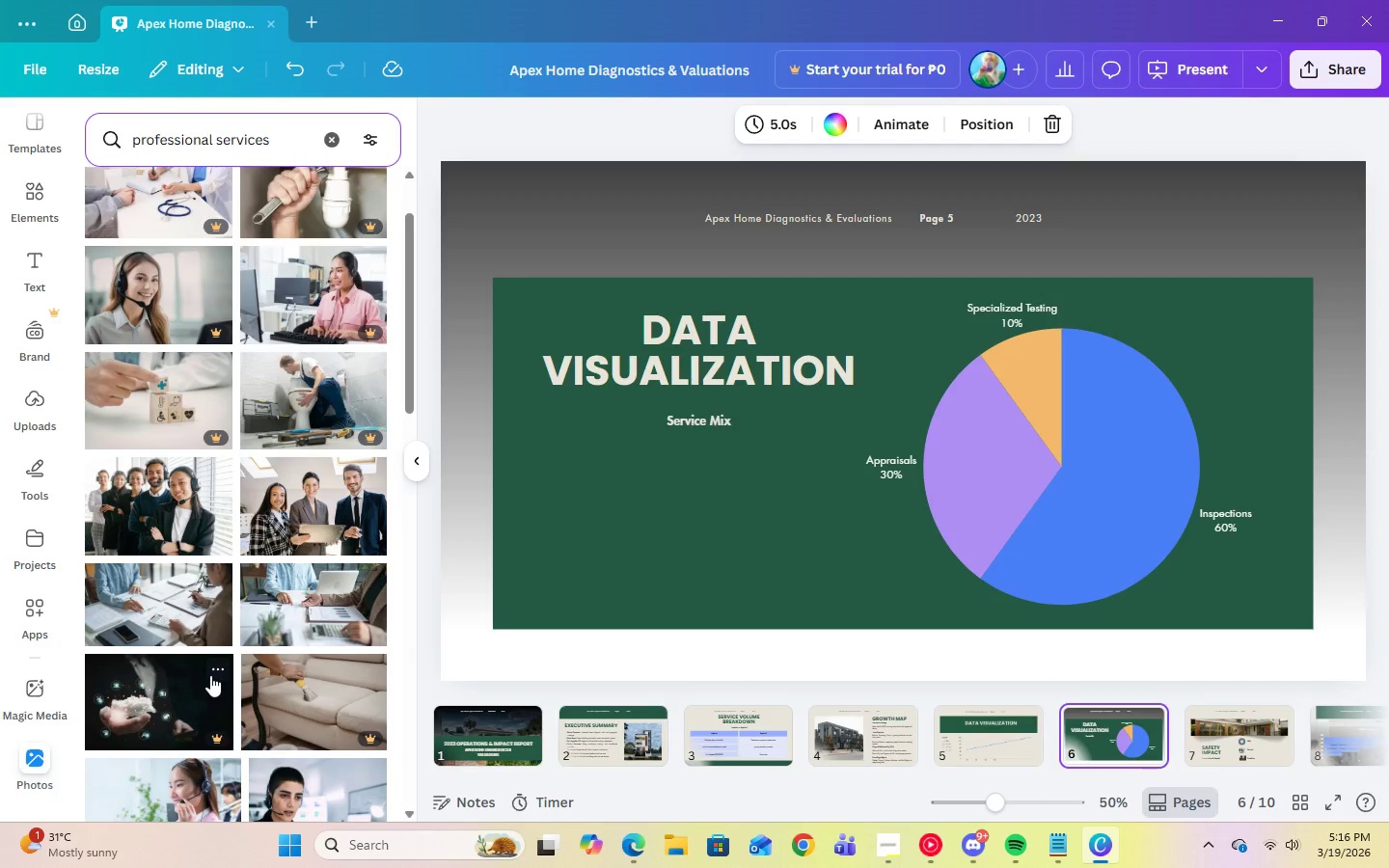 
left_click([303, 637])
 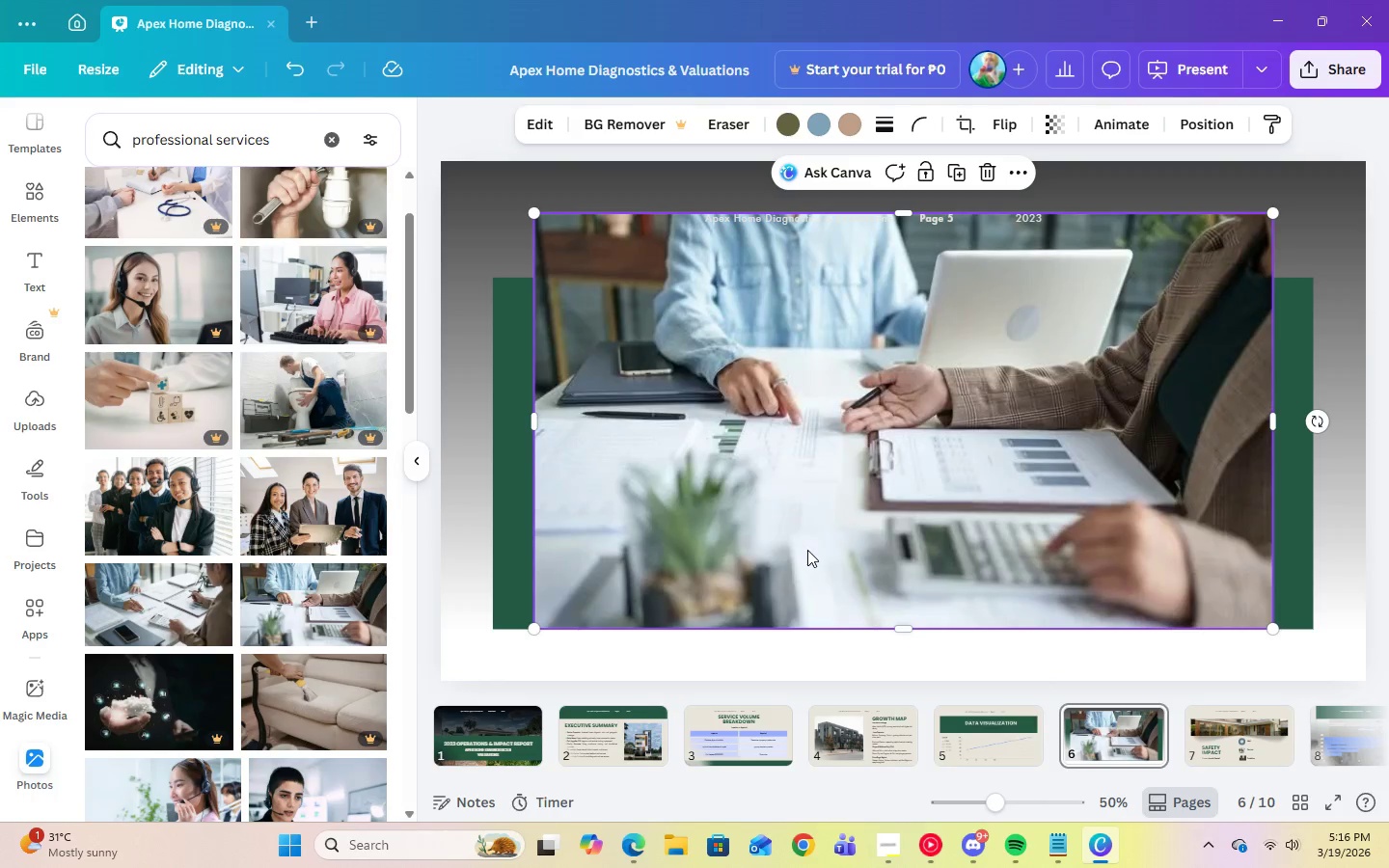 
right_click([811, 552])
 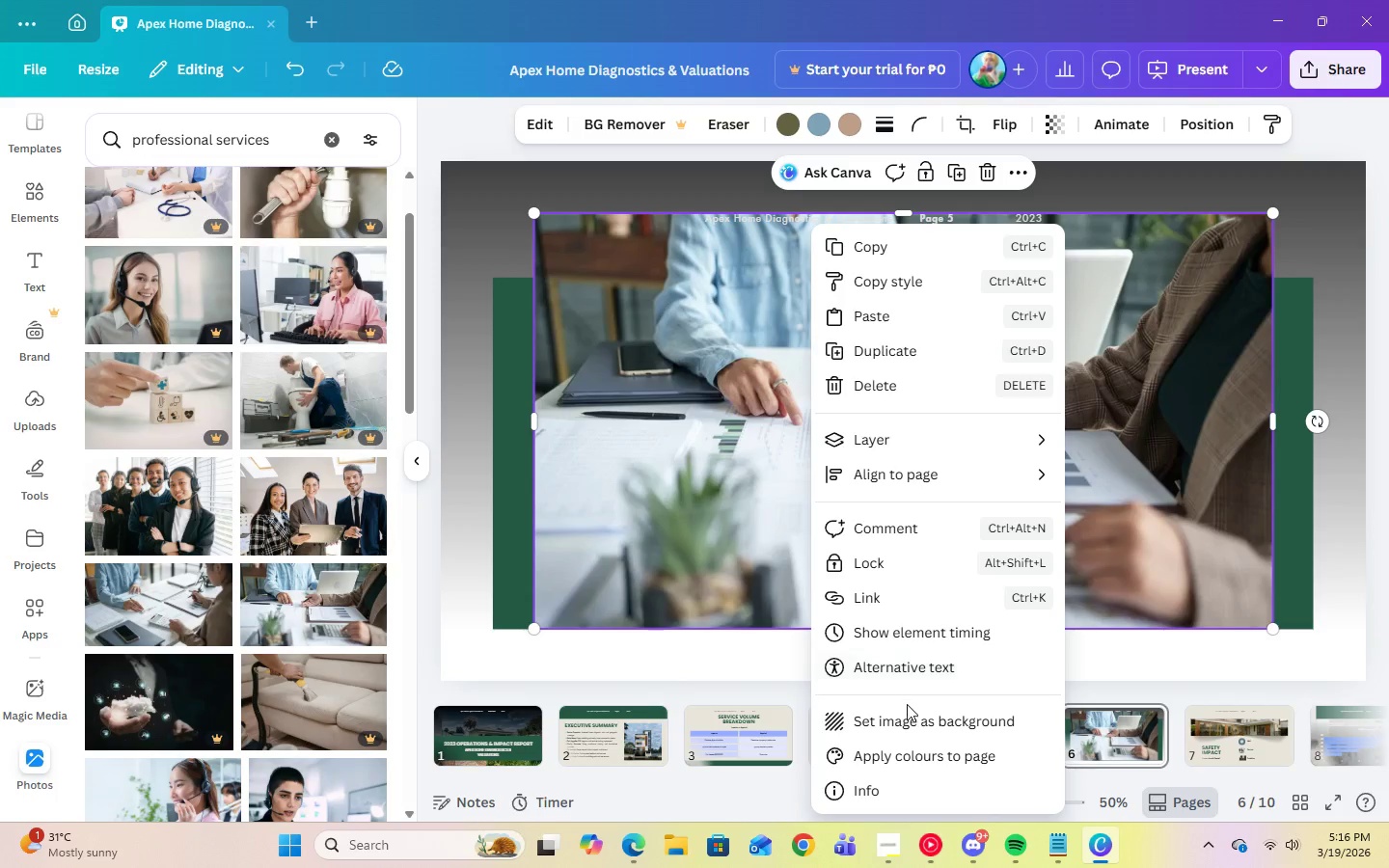 
left_click([914, 722])
 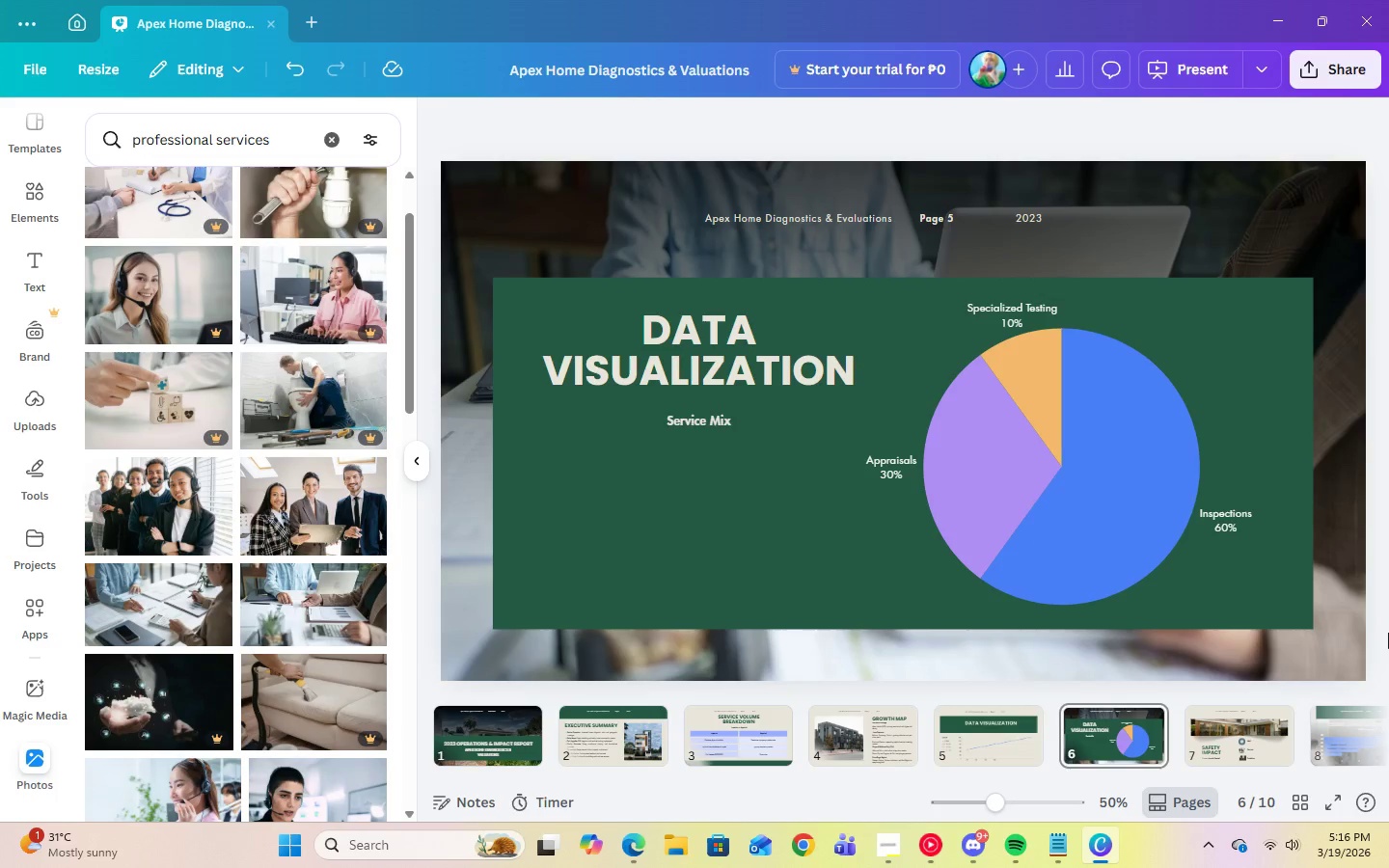 
scroll: coordinate [200, 678], scroll_direction: down, amount: 19.0
 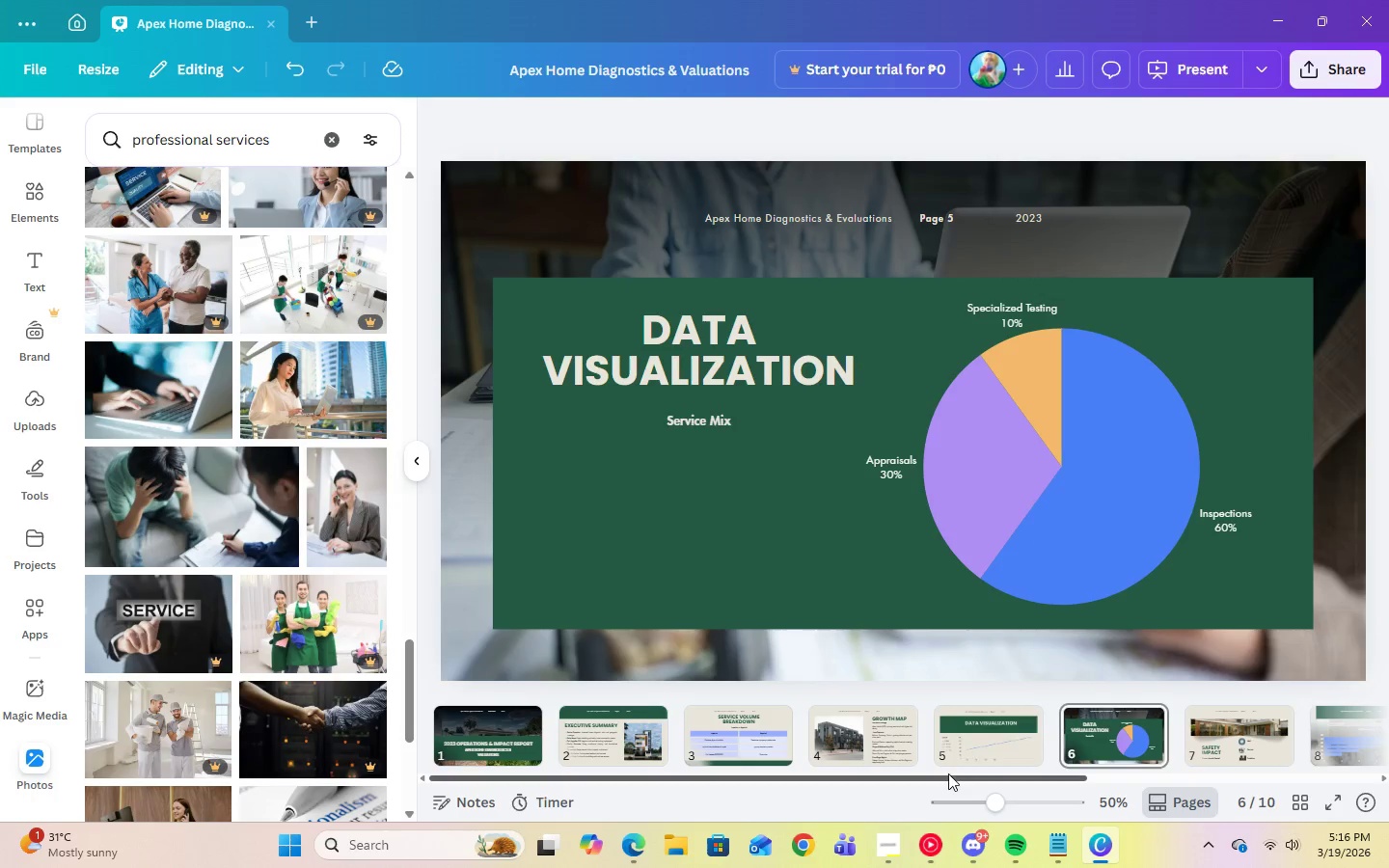 
left_click([1227, 742])
 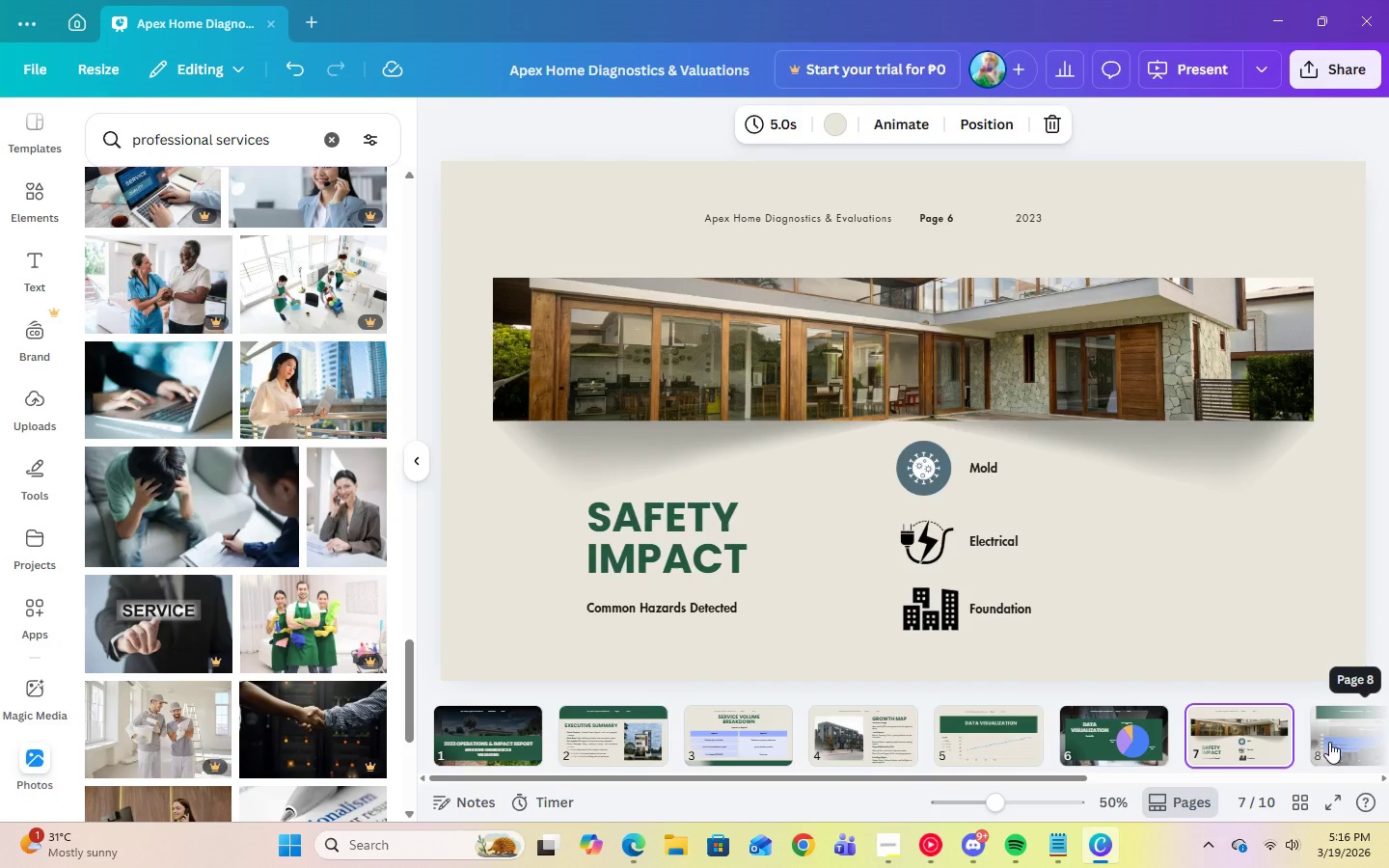 
left_click([1329, 742])
 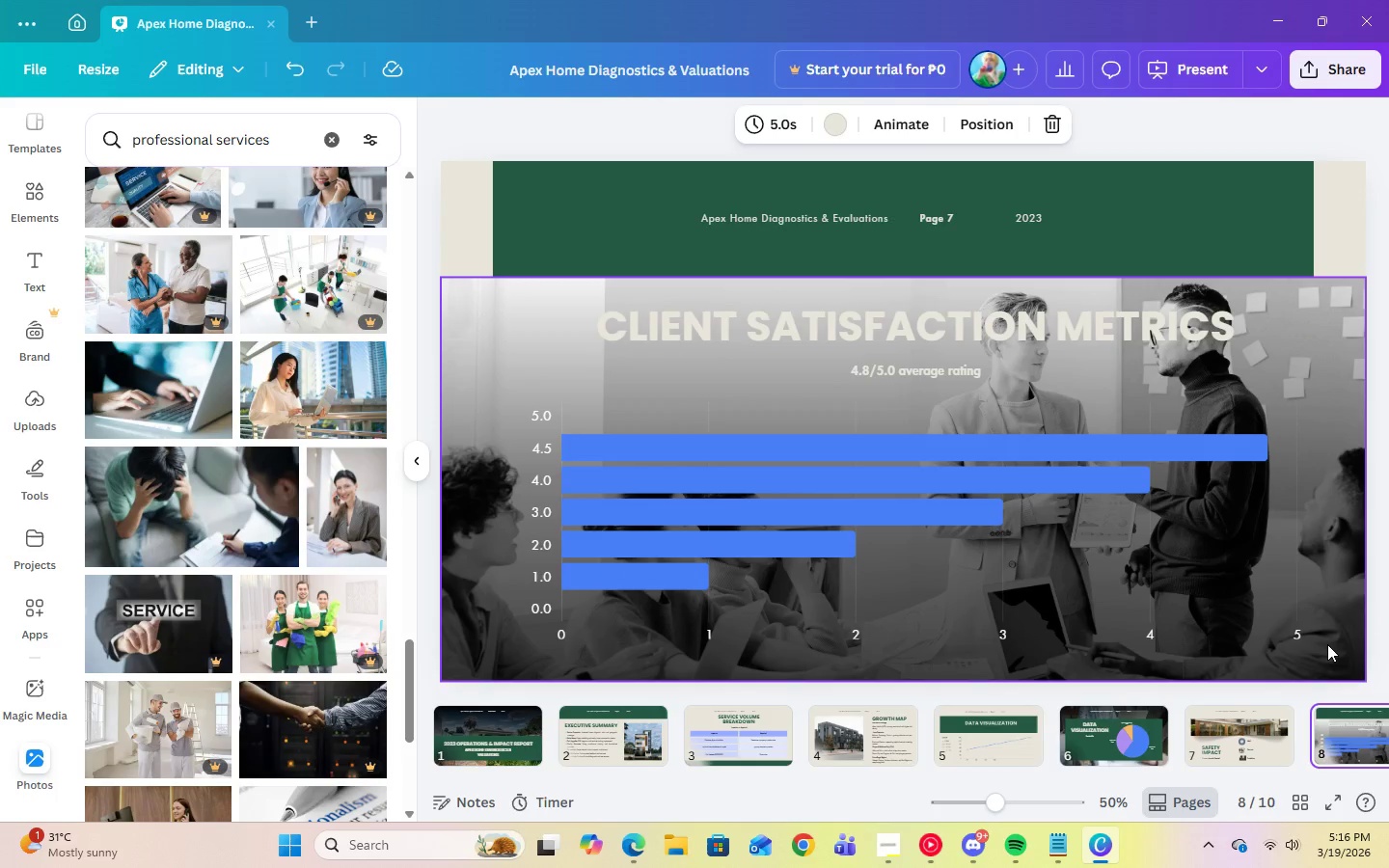 
left_click([1337, 648])
 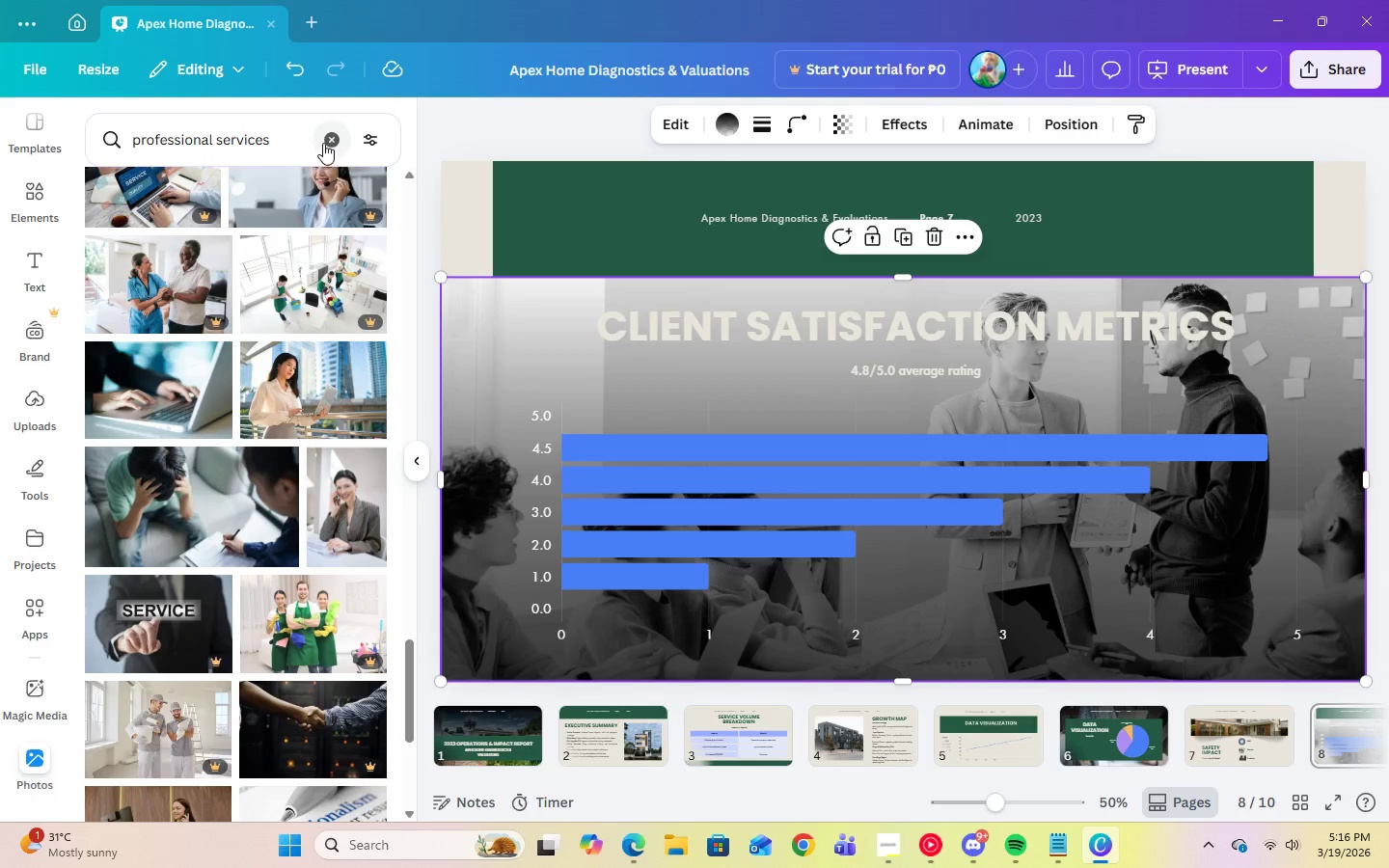 
double_click([274, 149])
 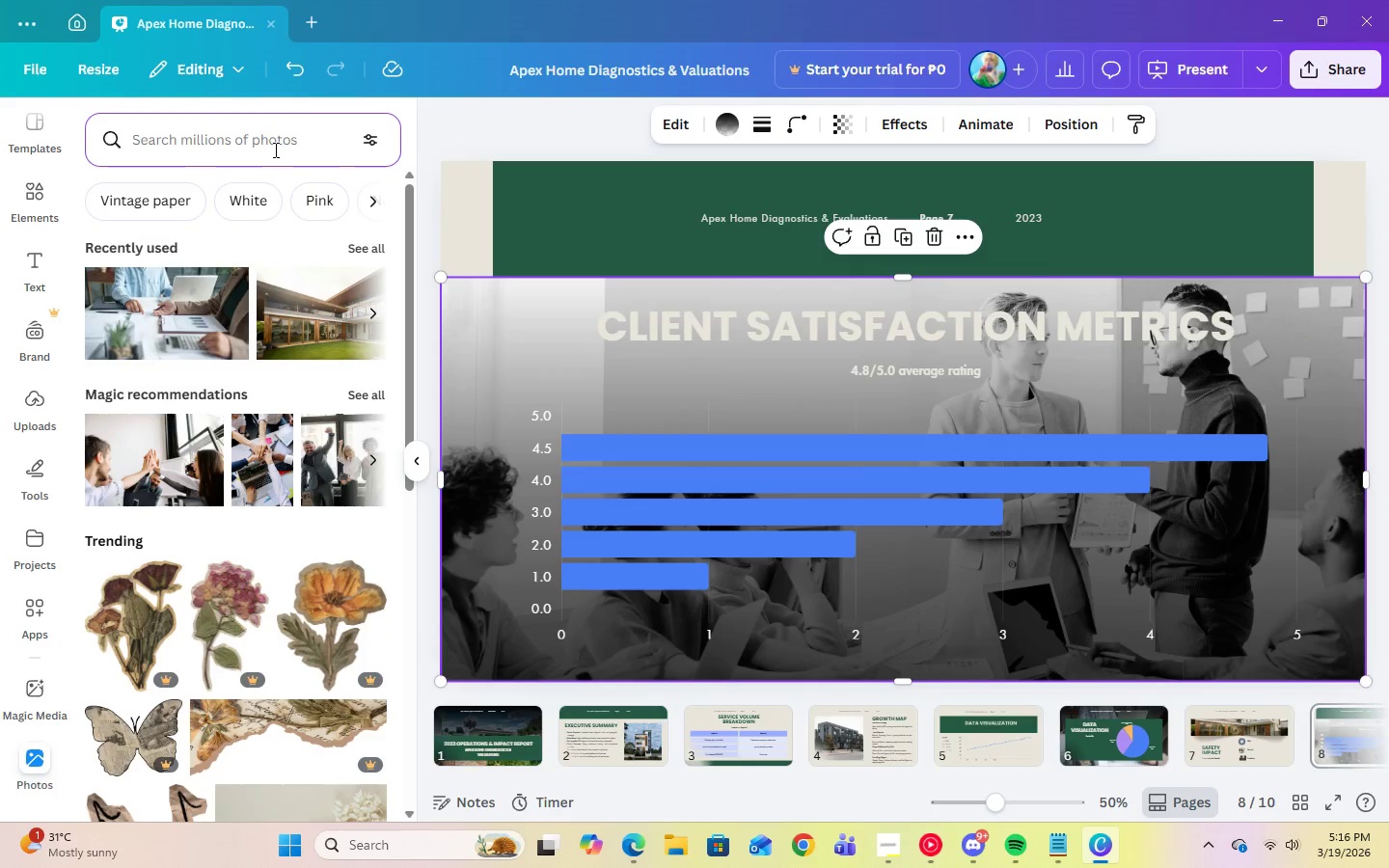 
type(thermal cameras)
 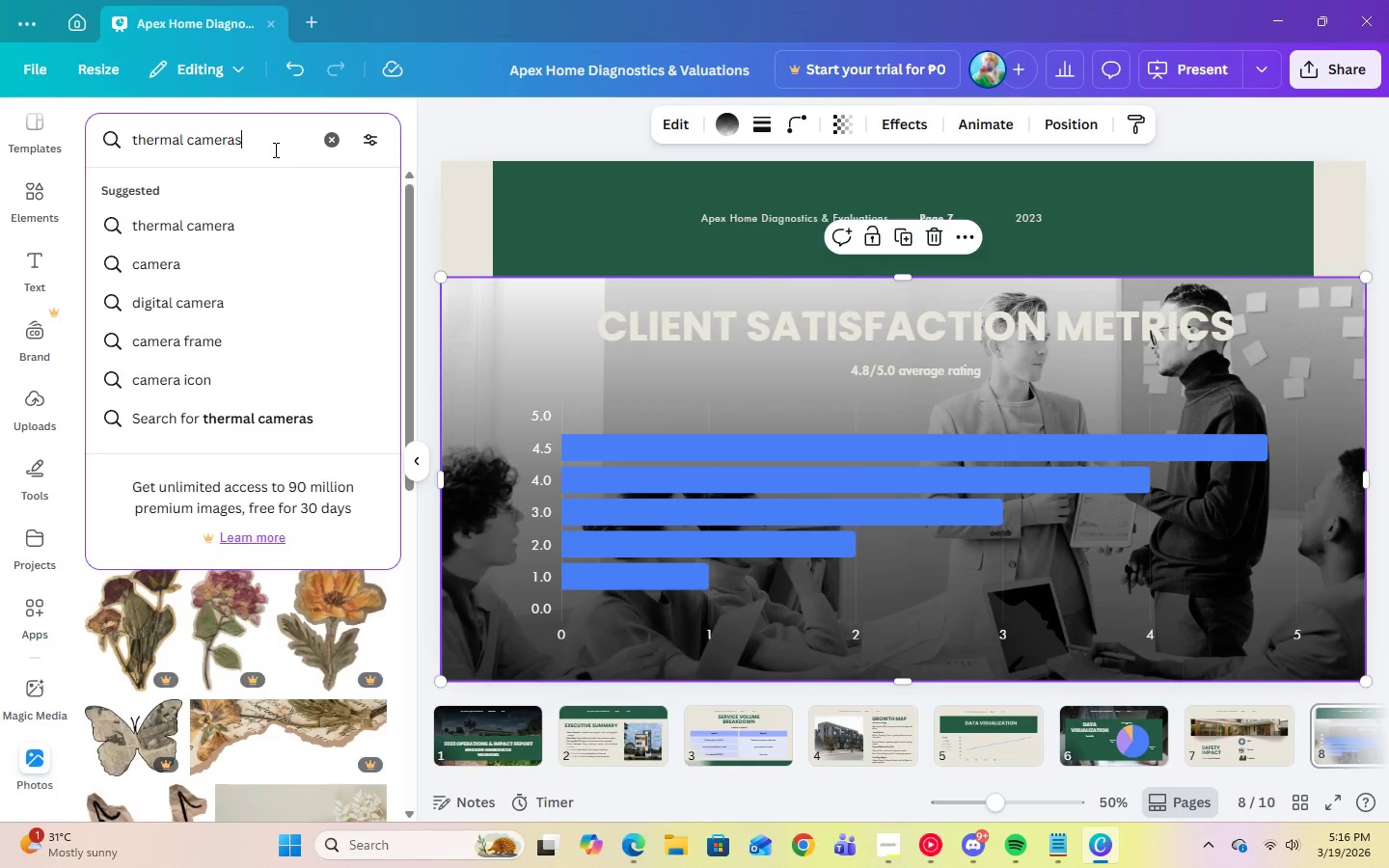 
key(Enter)
 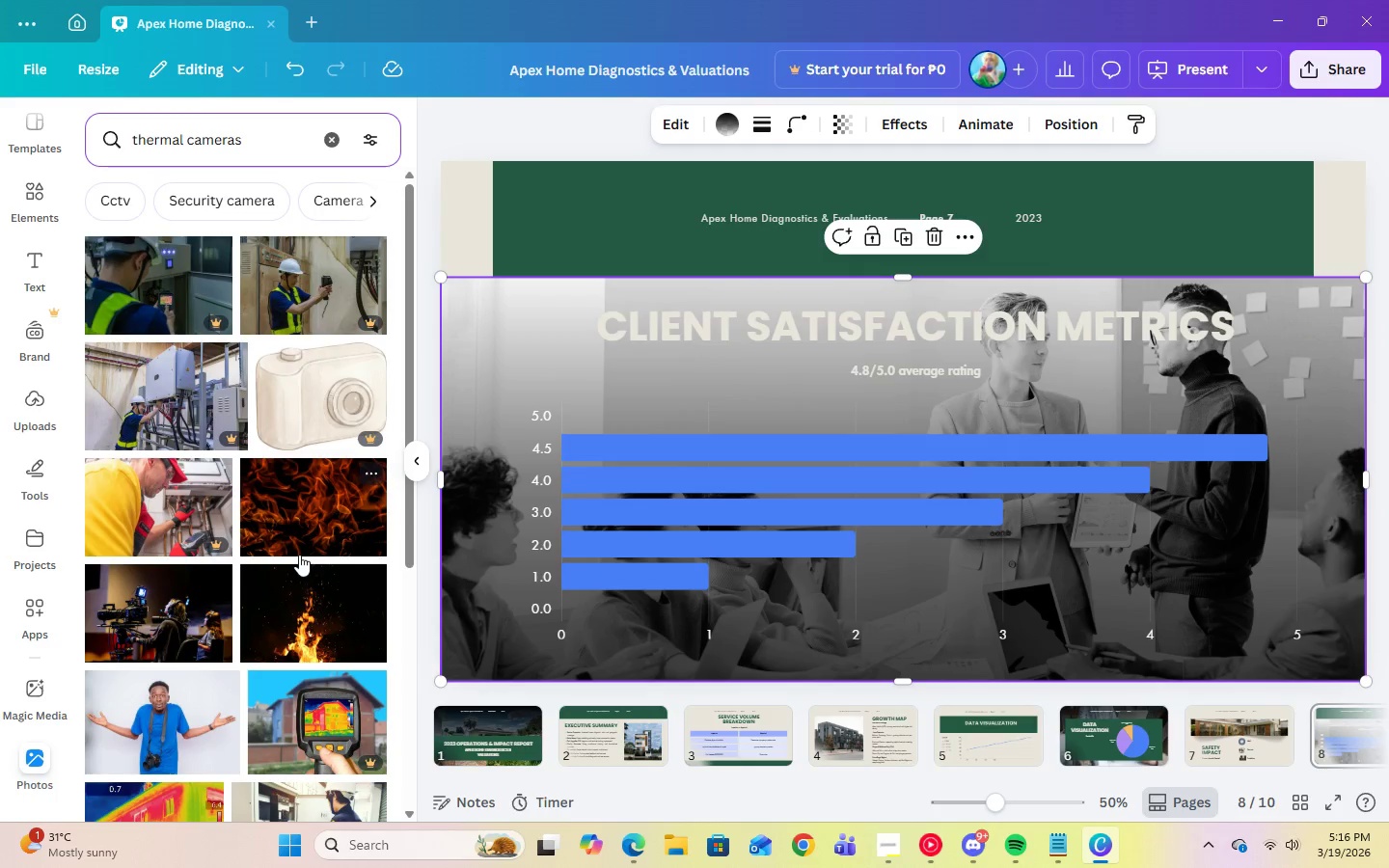 
scroll: coordinate [298, 550], scroll_direction: down, amount: 3.0
 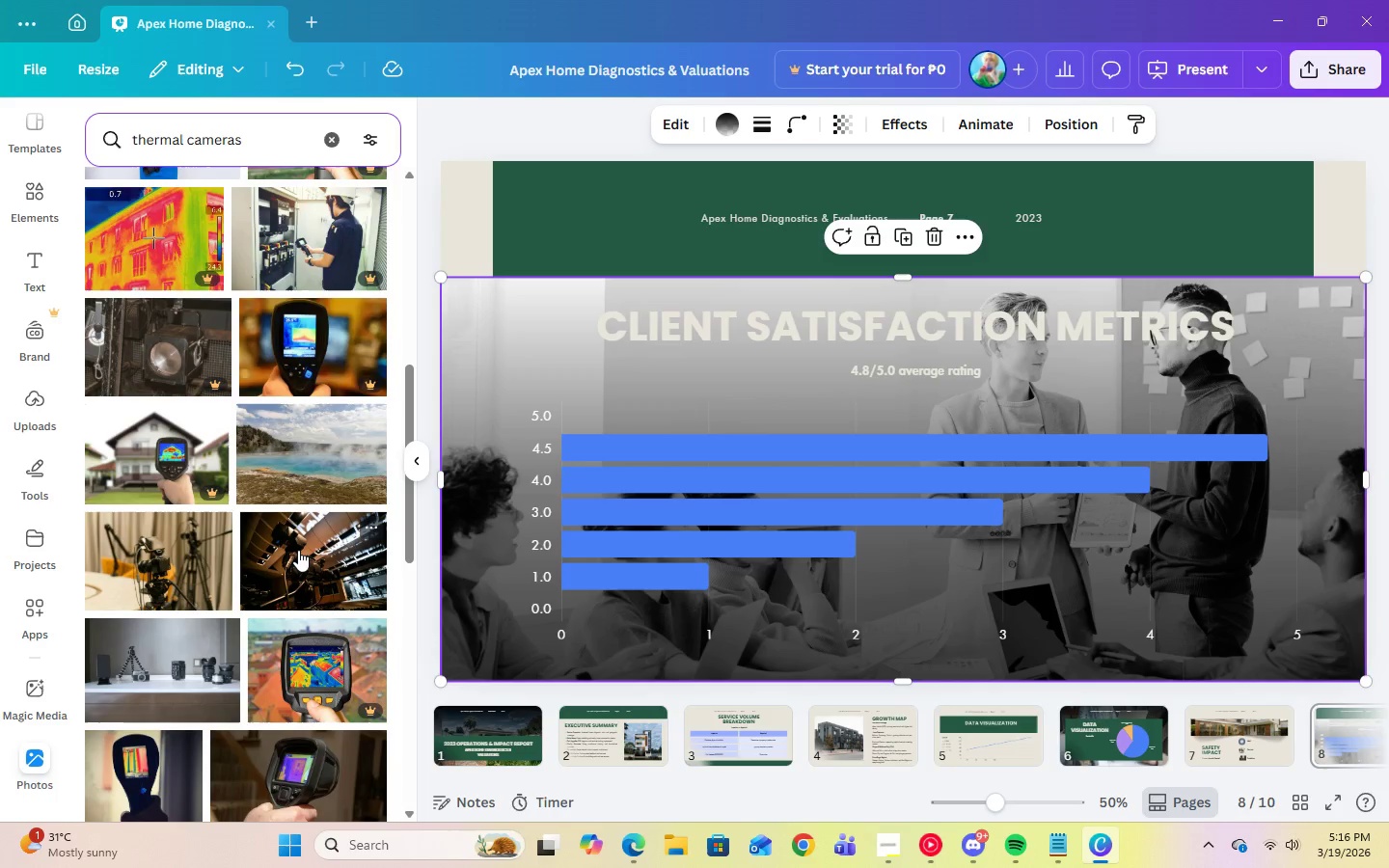 
mouse_move([340, 509])
 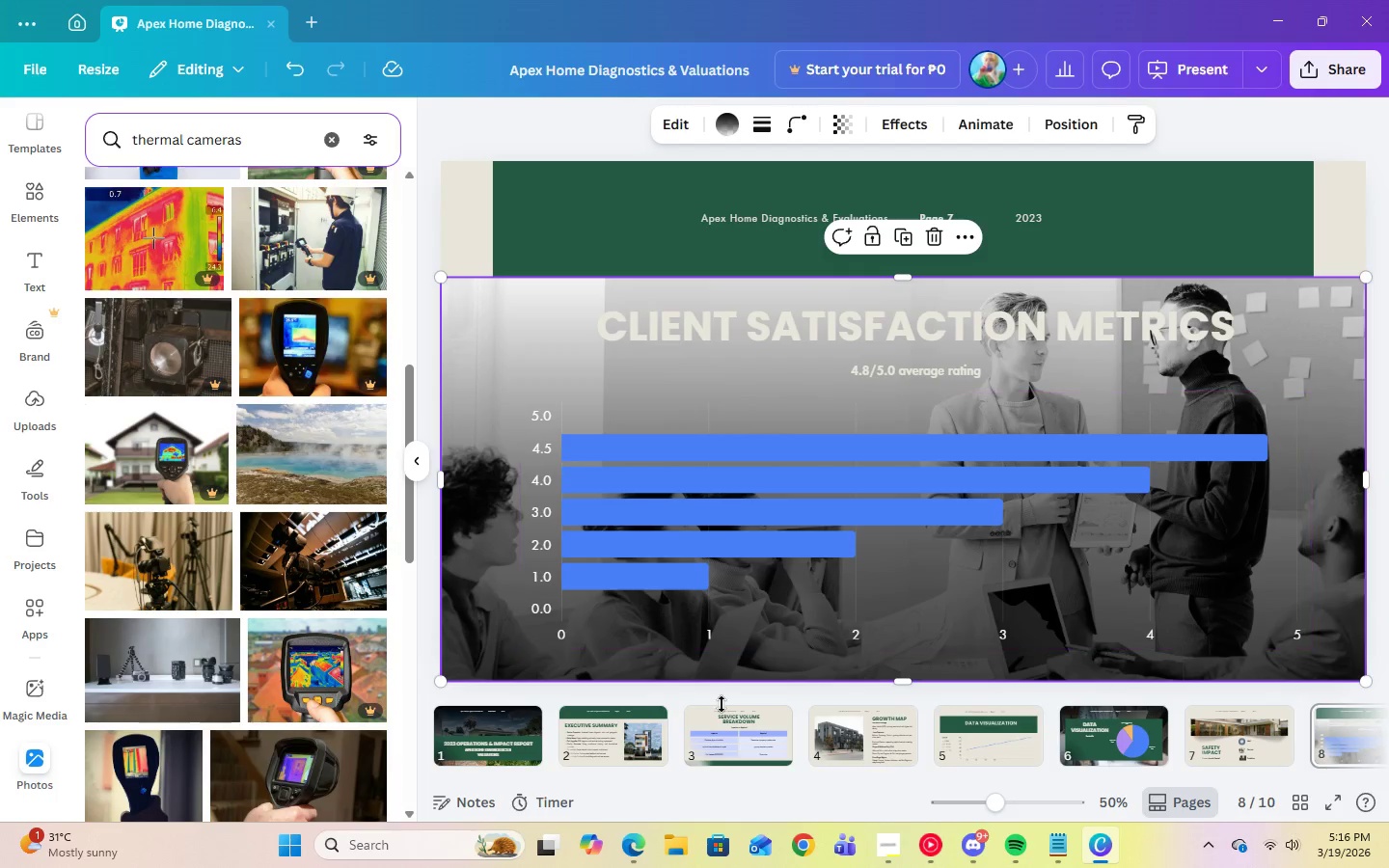 
left_click([1089, 754])
 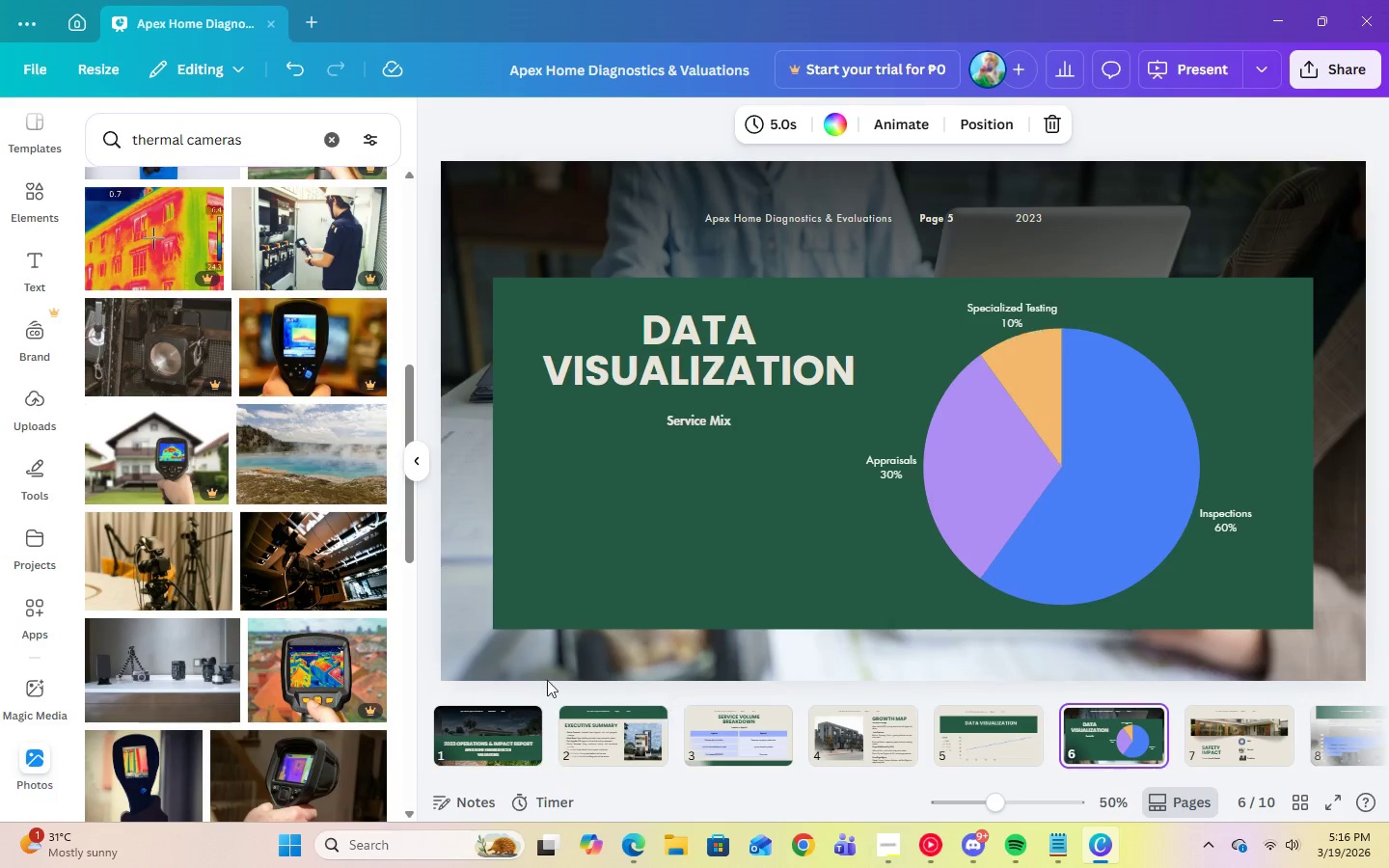 
left_click([515, 663])
 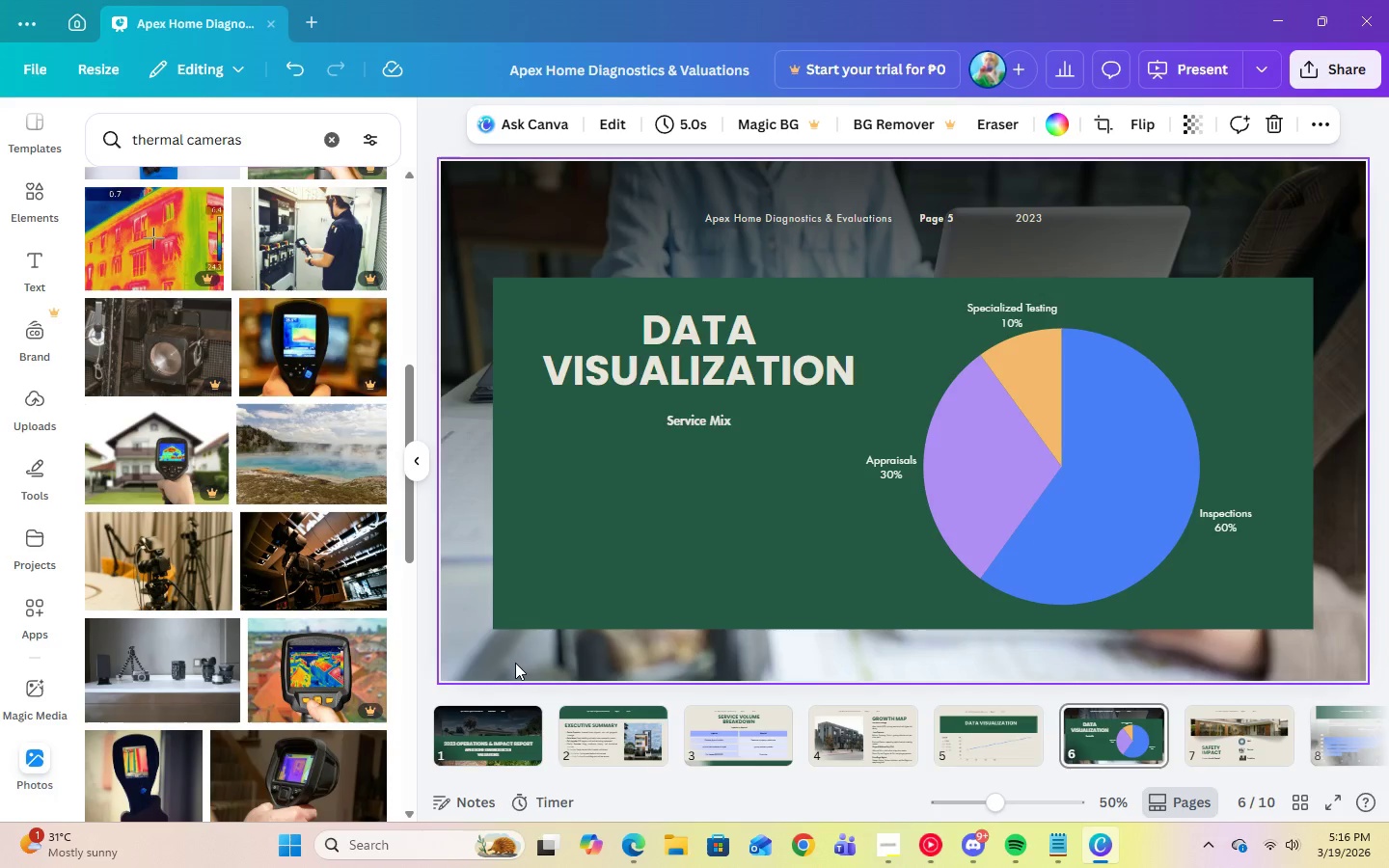 
right_click([515, 663])
 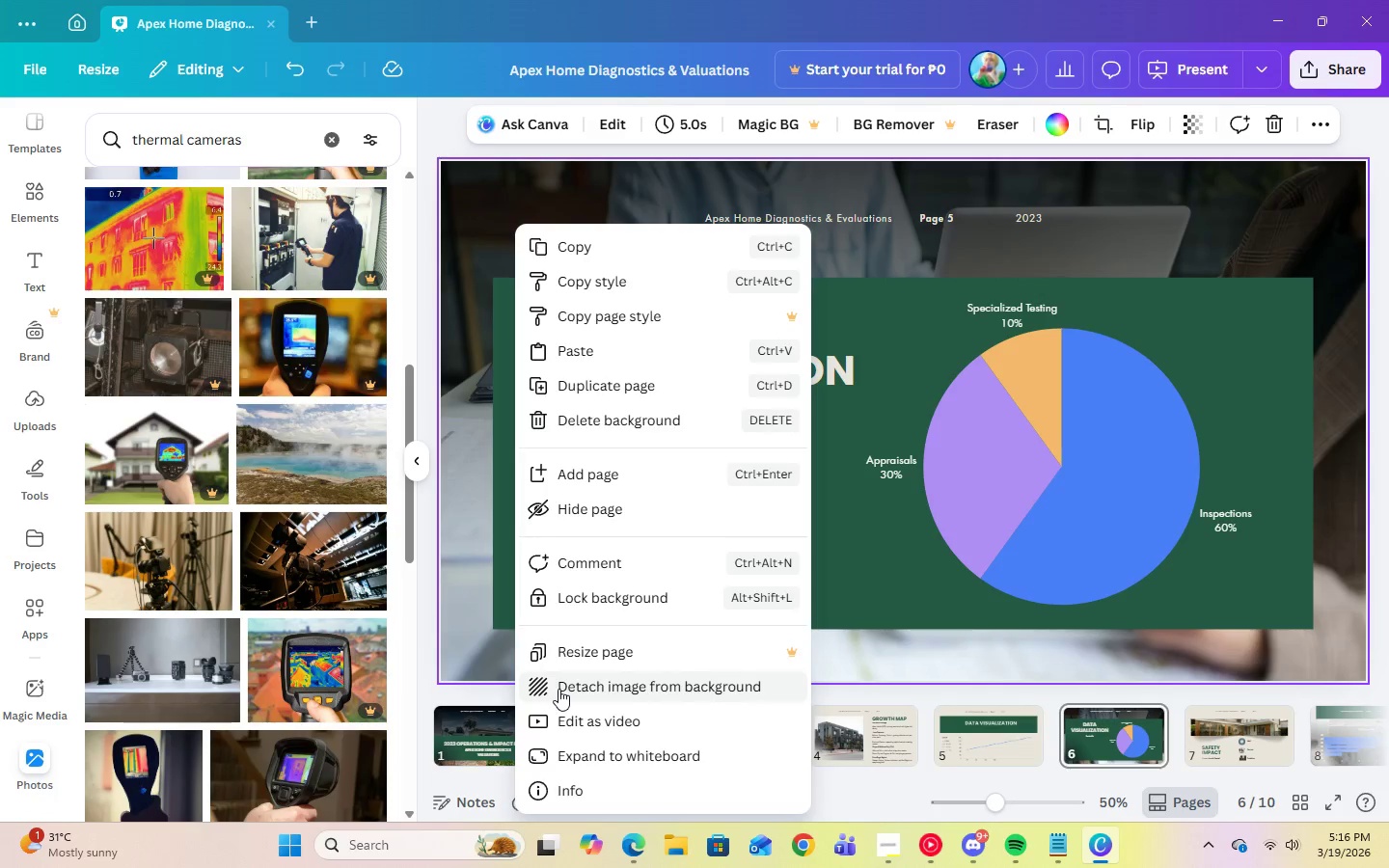 
left_click([558, 689])
 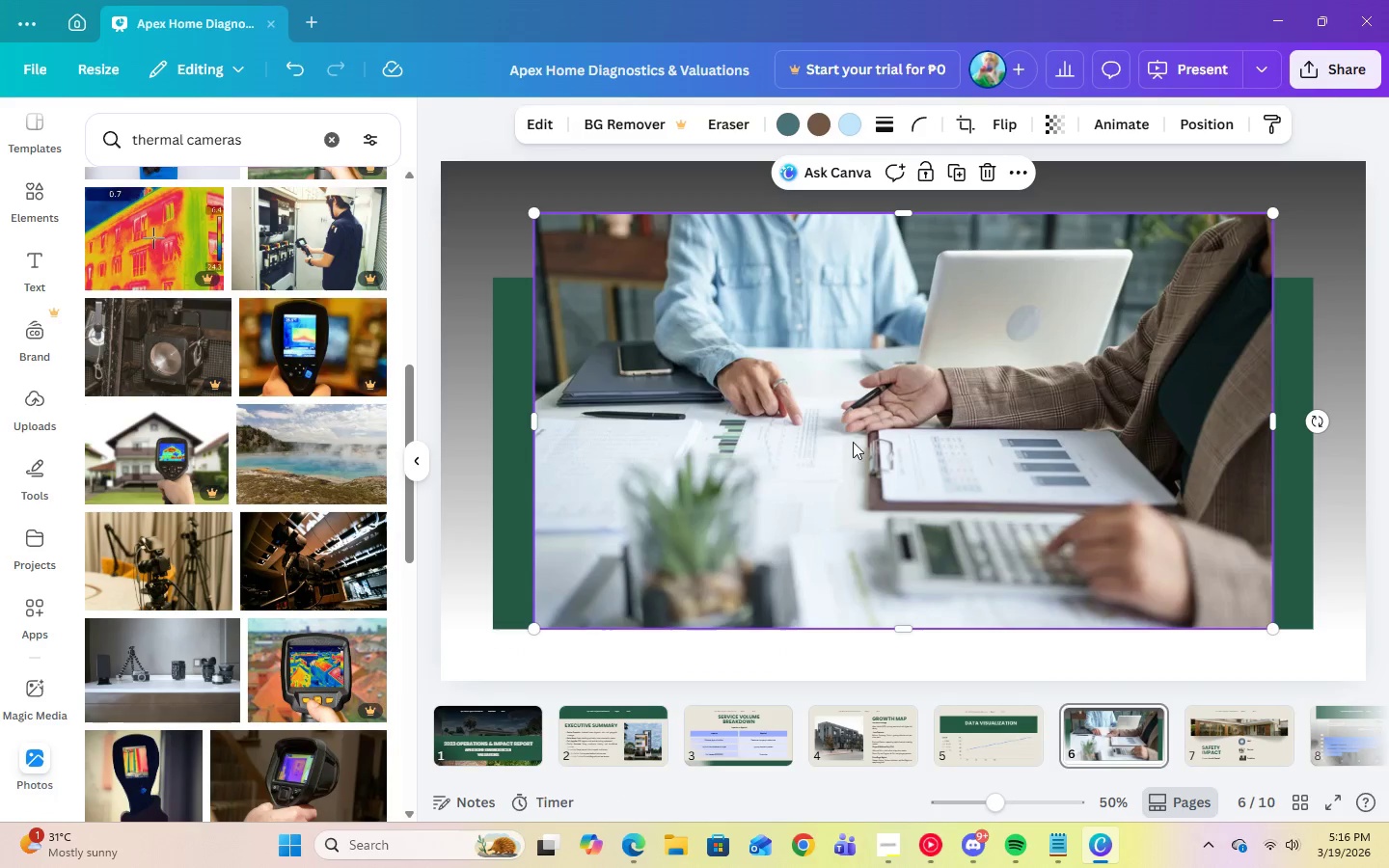 
left_click_drag(start_coordinate=[853, 442], to_coordinate=[1350, 734])
 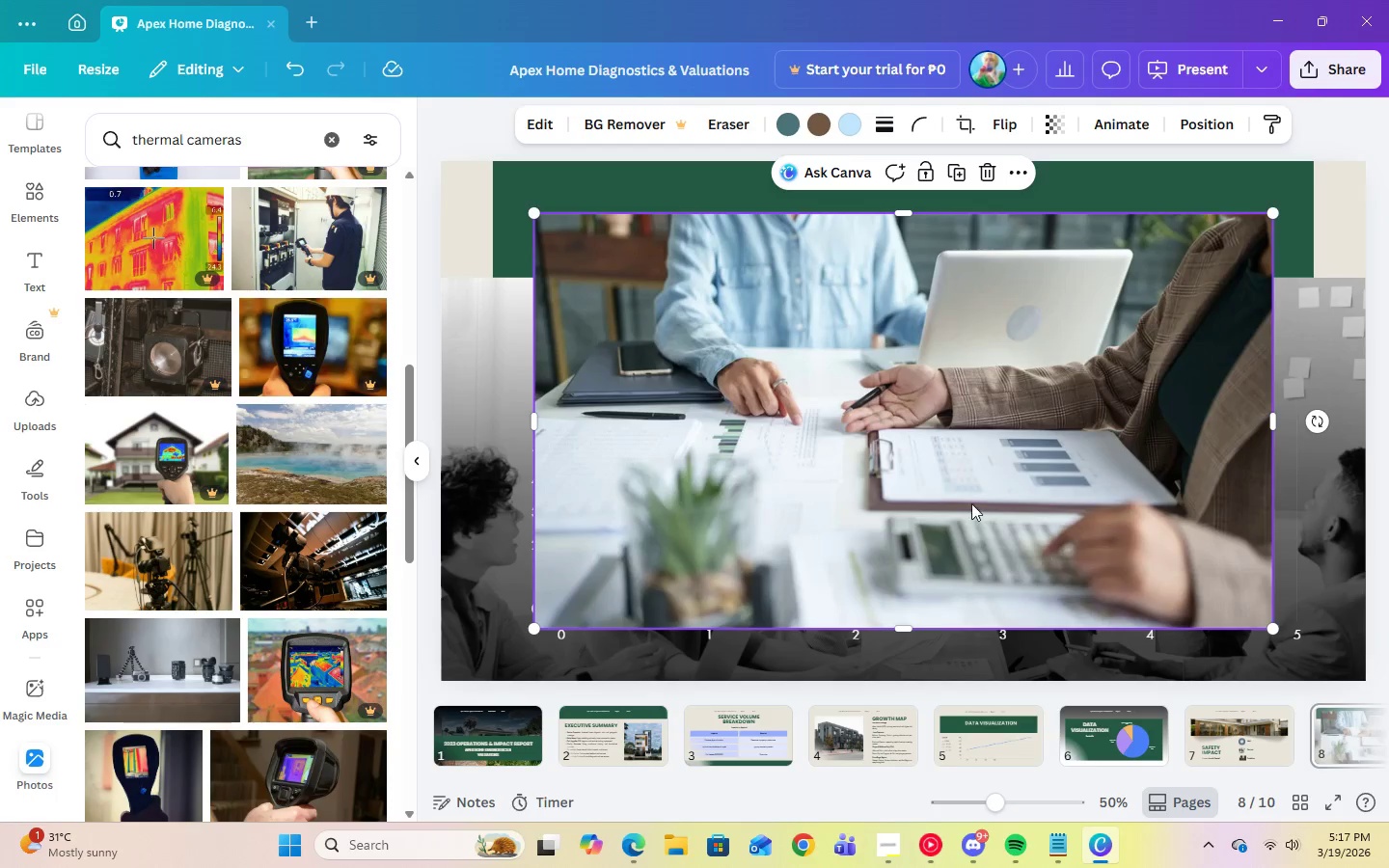 
right_click([954, 491])
 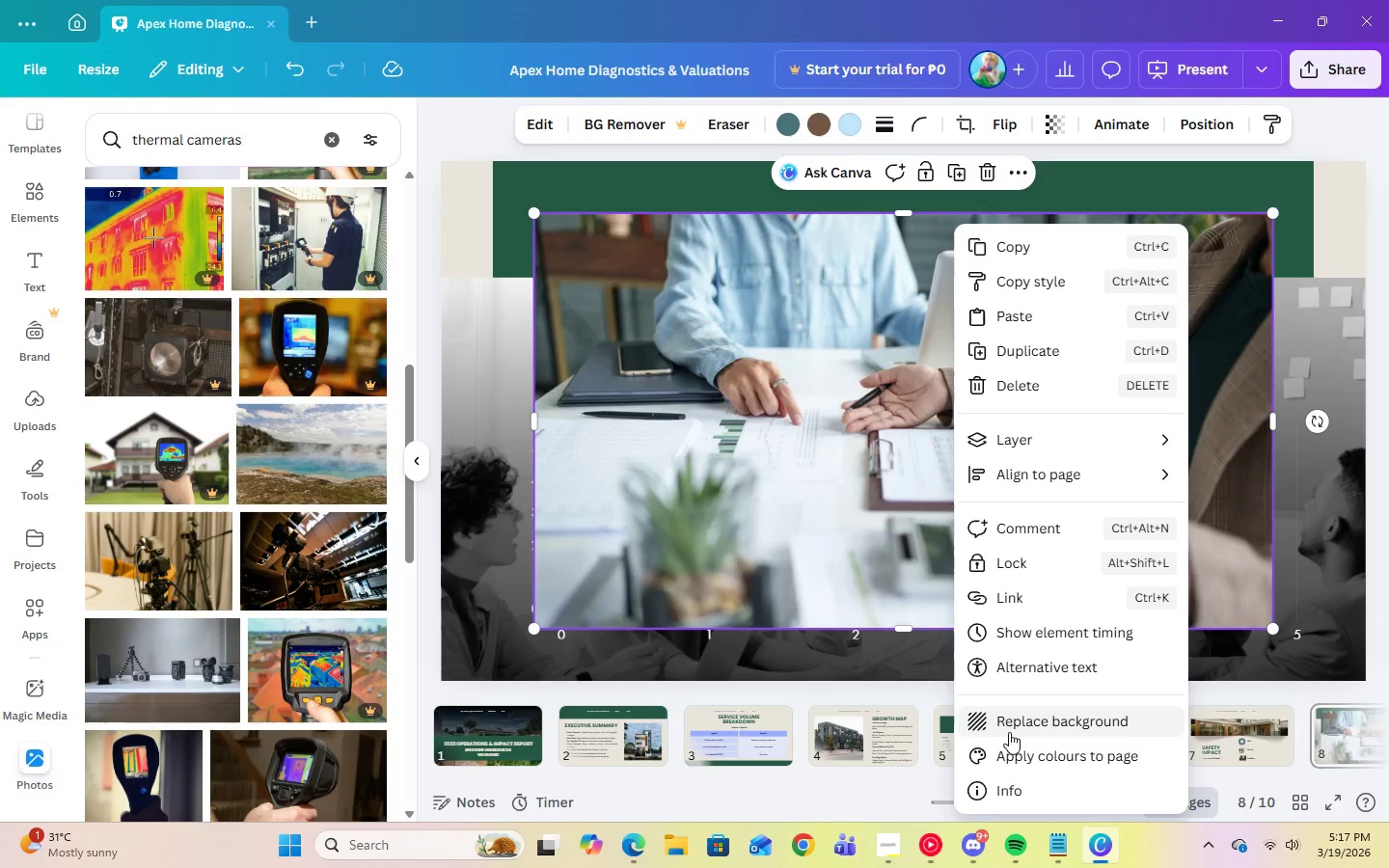 
left_click([1009, 722])
 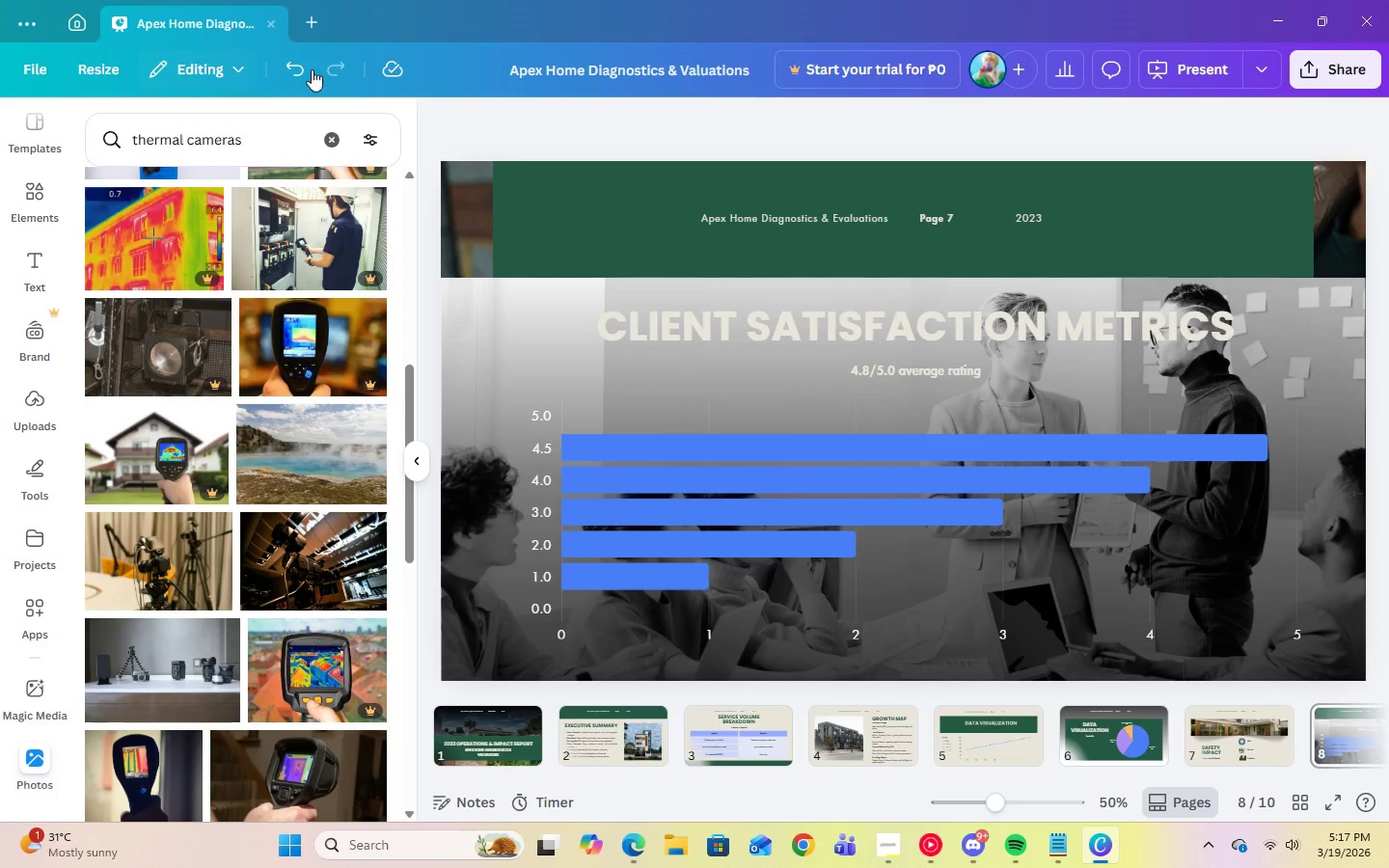 
left_click([301, 69])
 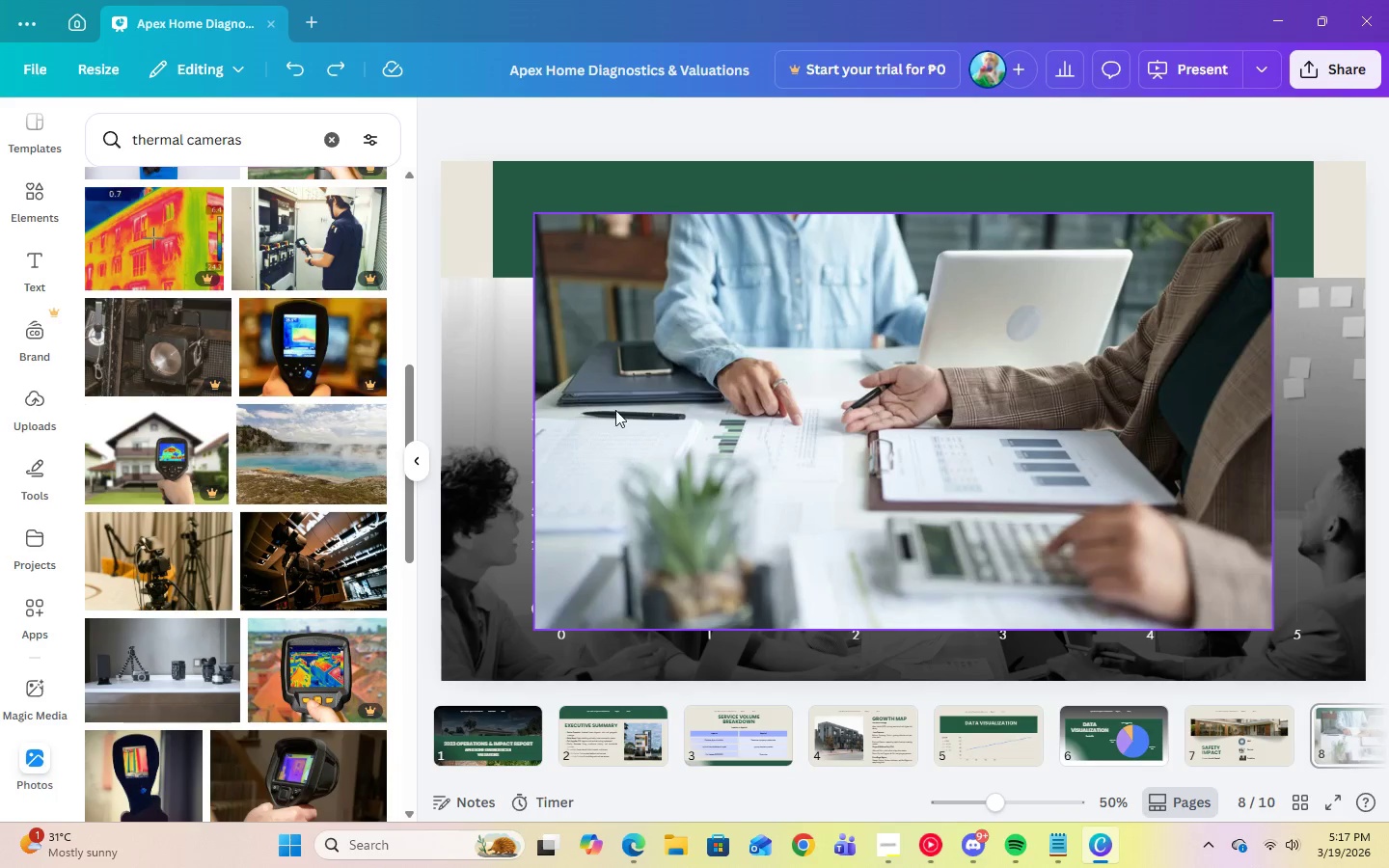 
left_click_drag(start_coordinate=[624, 413], to_coordinate=[582, 283])
 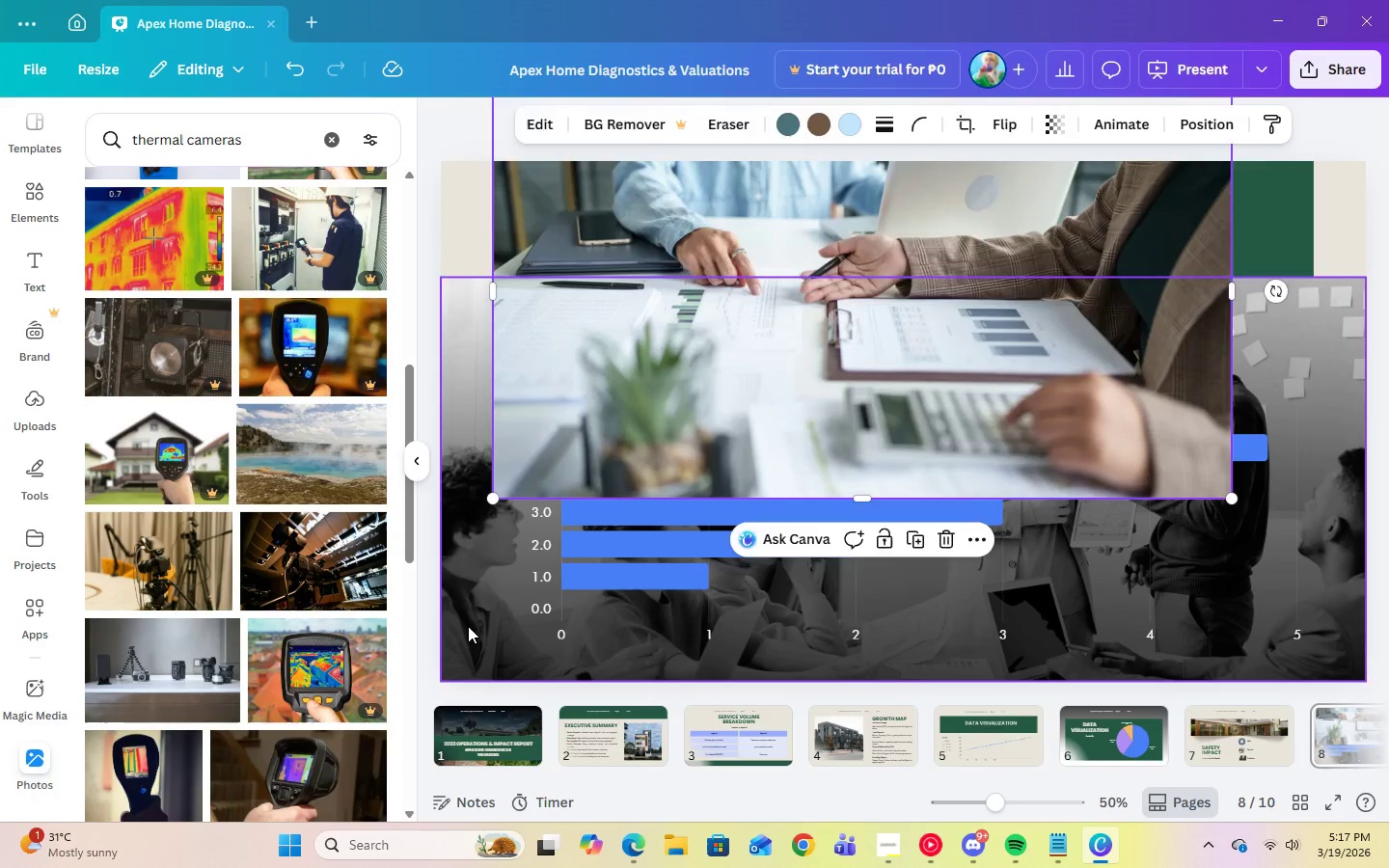 
left_click([468, 626])
 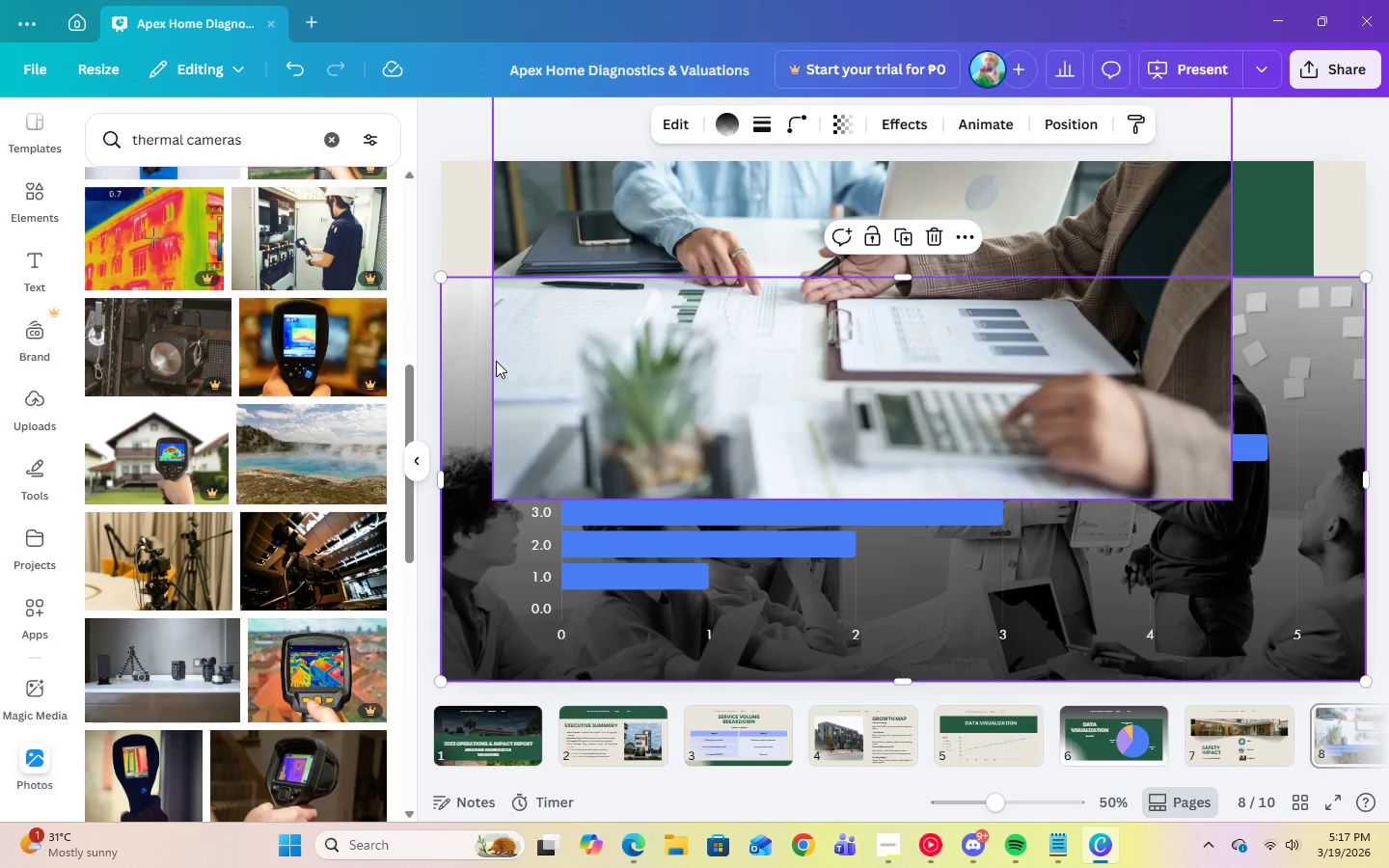 
left_click_drag(start_coordinate=[464, 346], to_coordinate=[512, 235])
 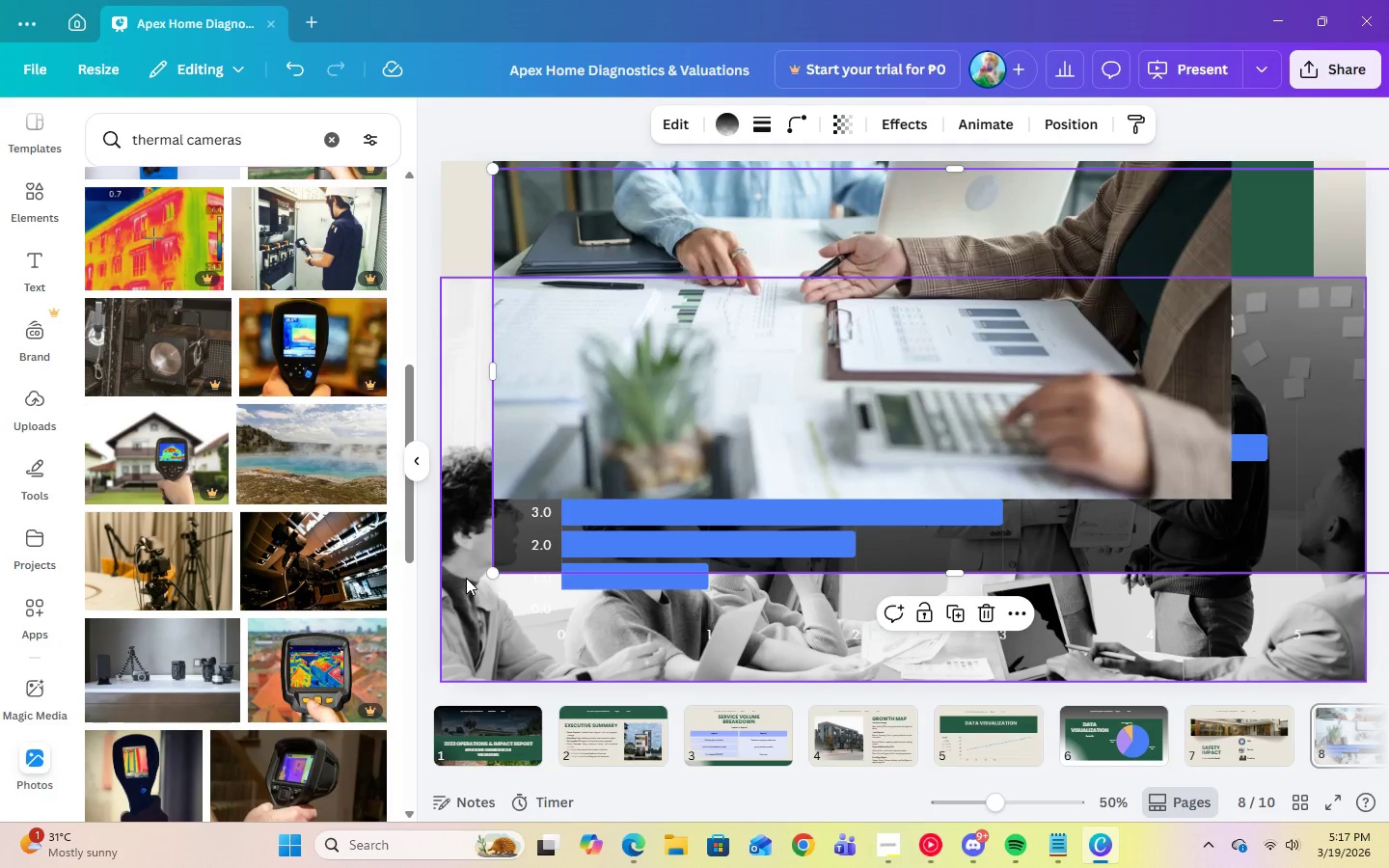 
left_click([466, 578])
 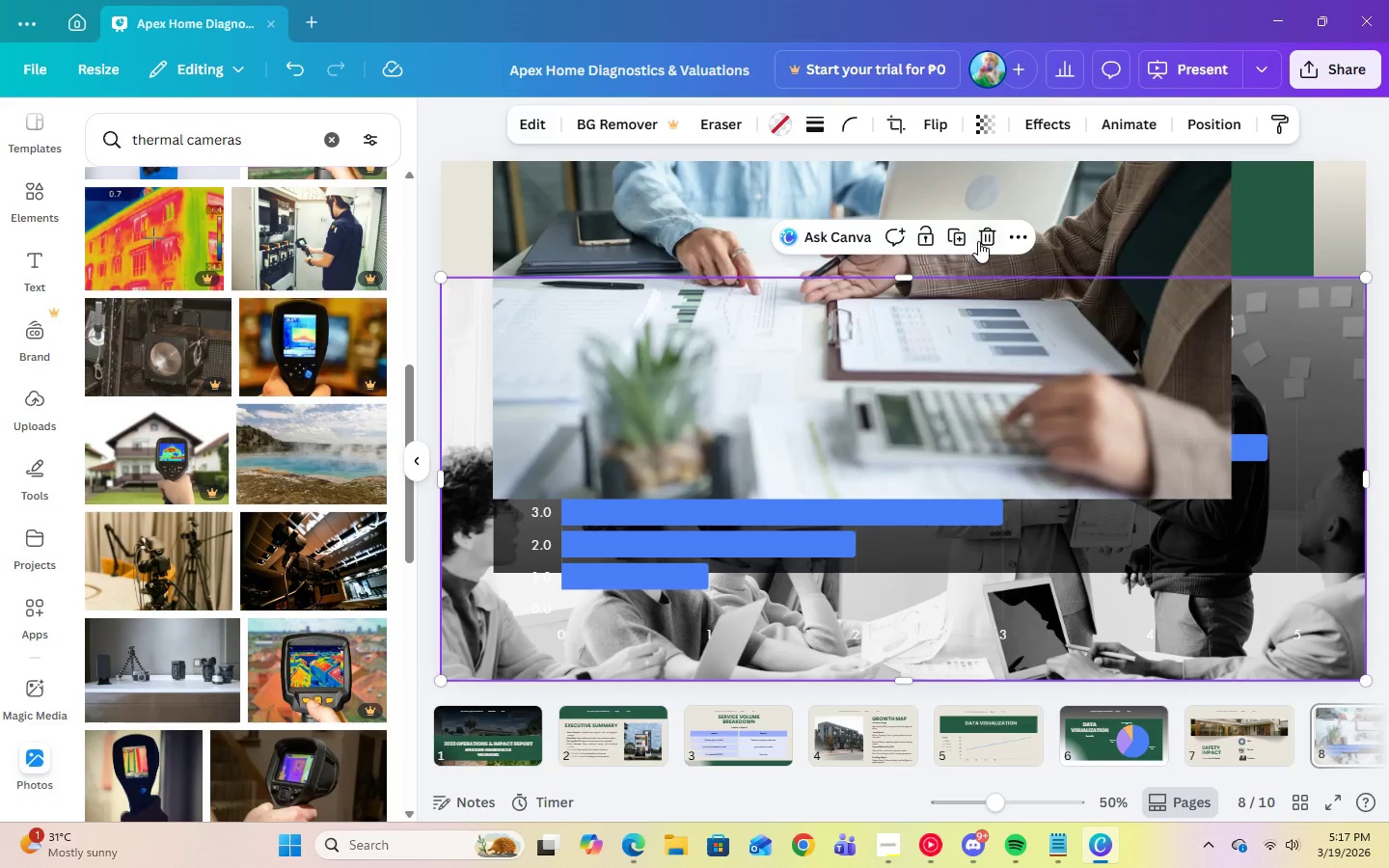 
left_click([991, 241])
 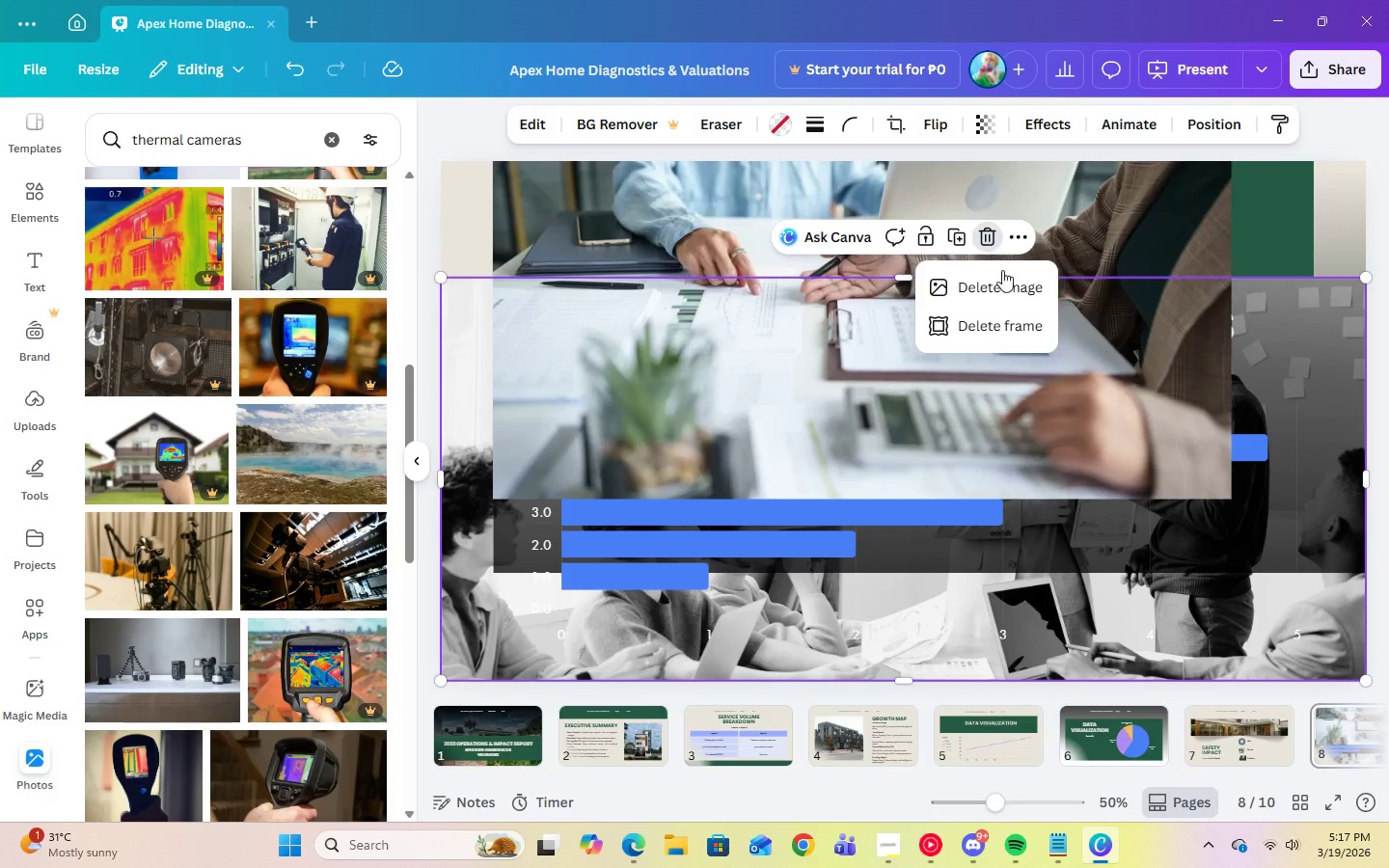 
left_click([1010, 287])
 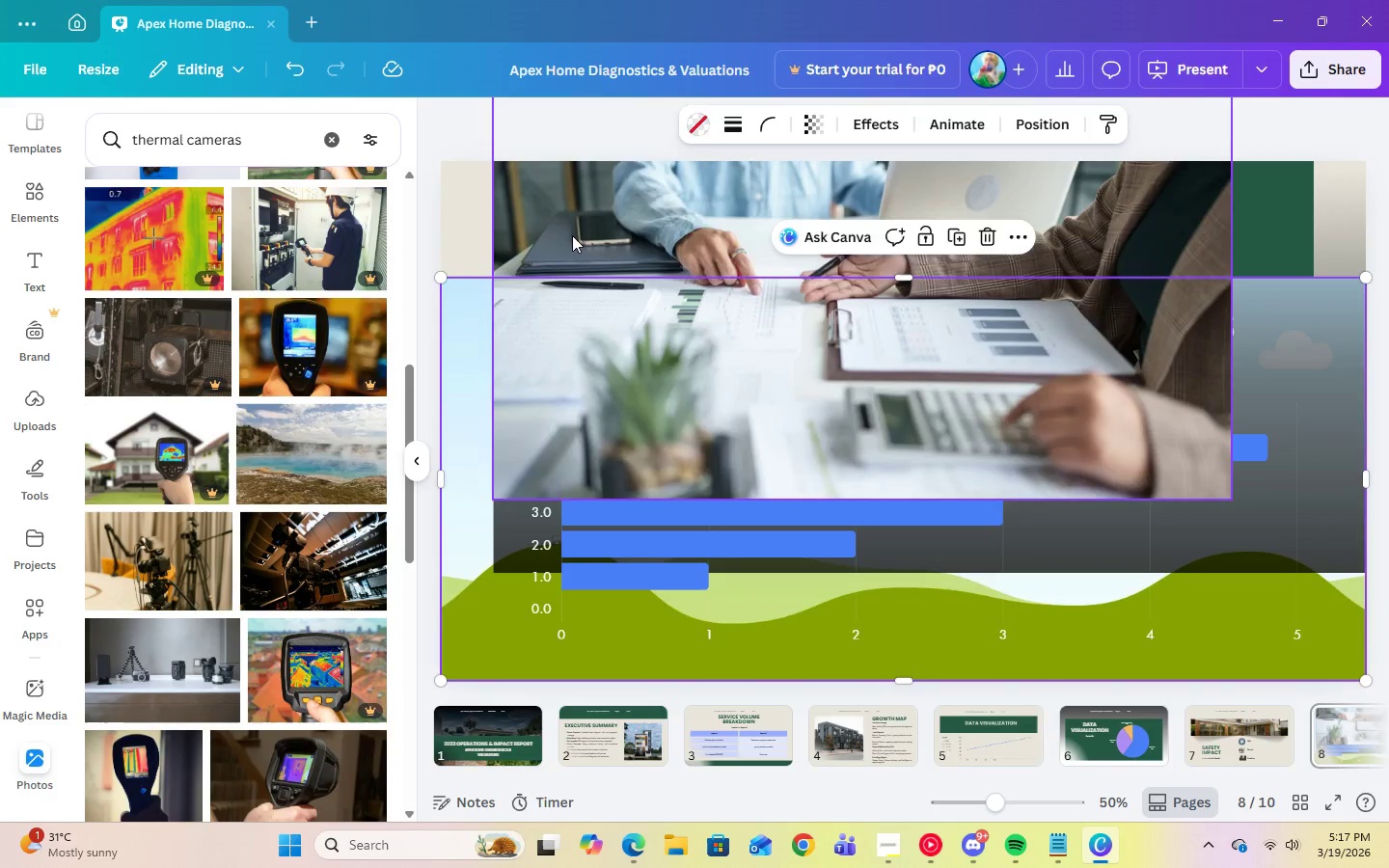 
left_click_drag(start_coordinate=[568, 233], to_coordinate=[475, 377])
 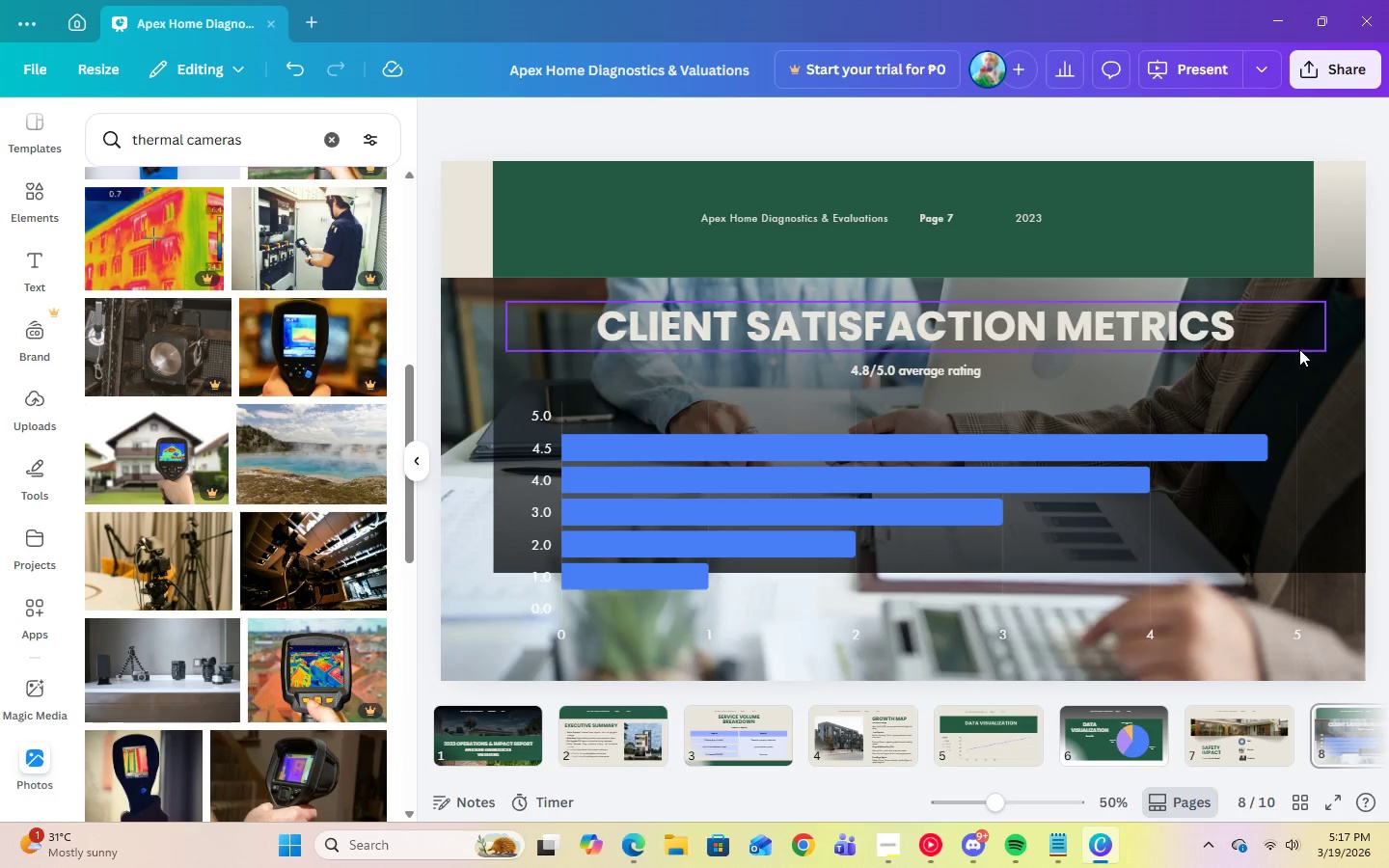 
left_click_drag(start_coordinate=[1322, 239], to_coordinate=[1271, 348])
 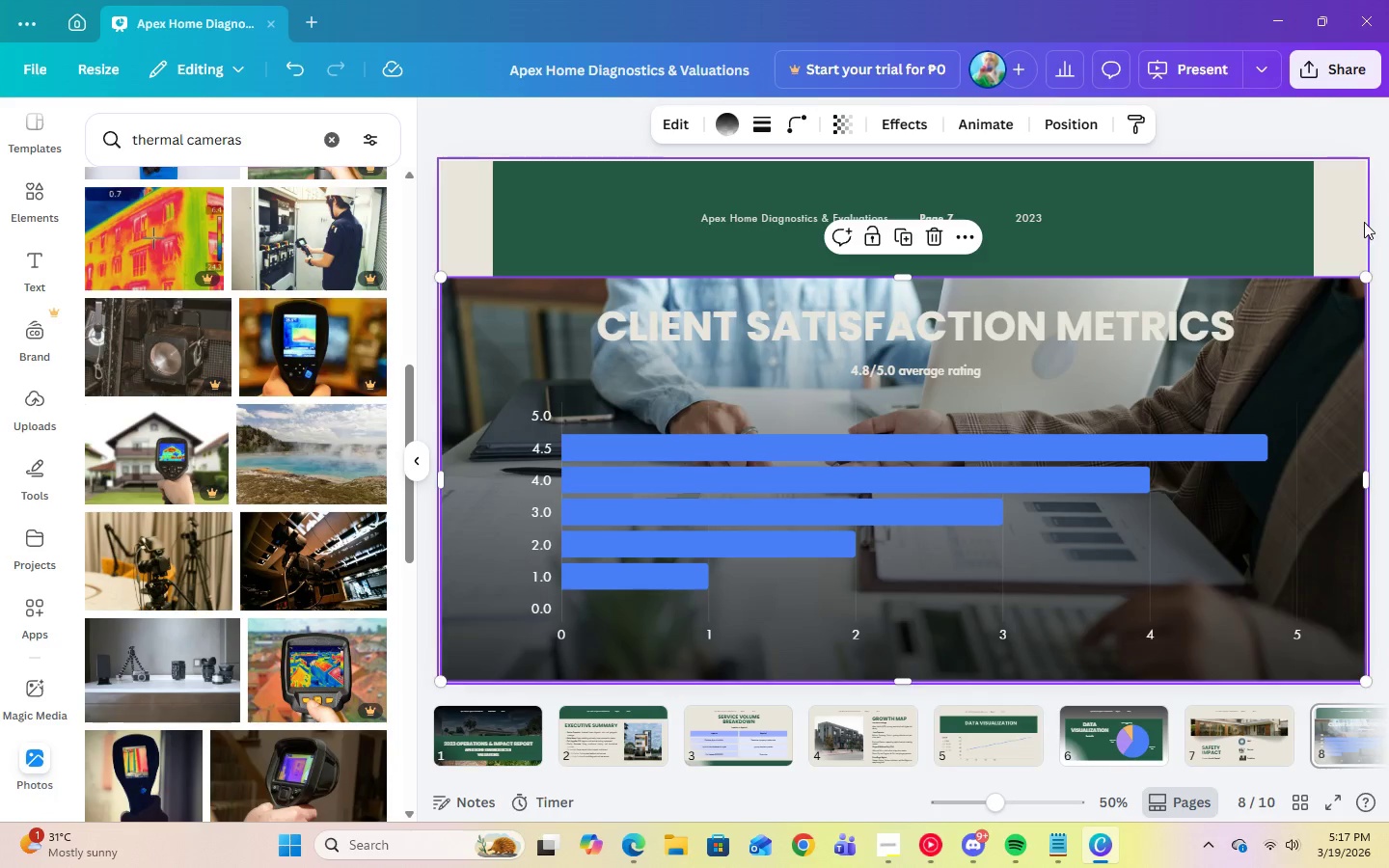 
left_click([1376, 221])
 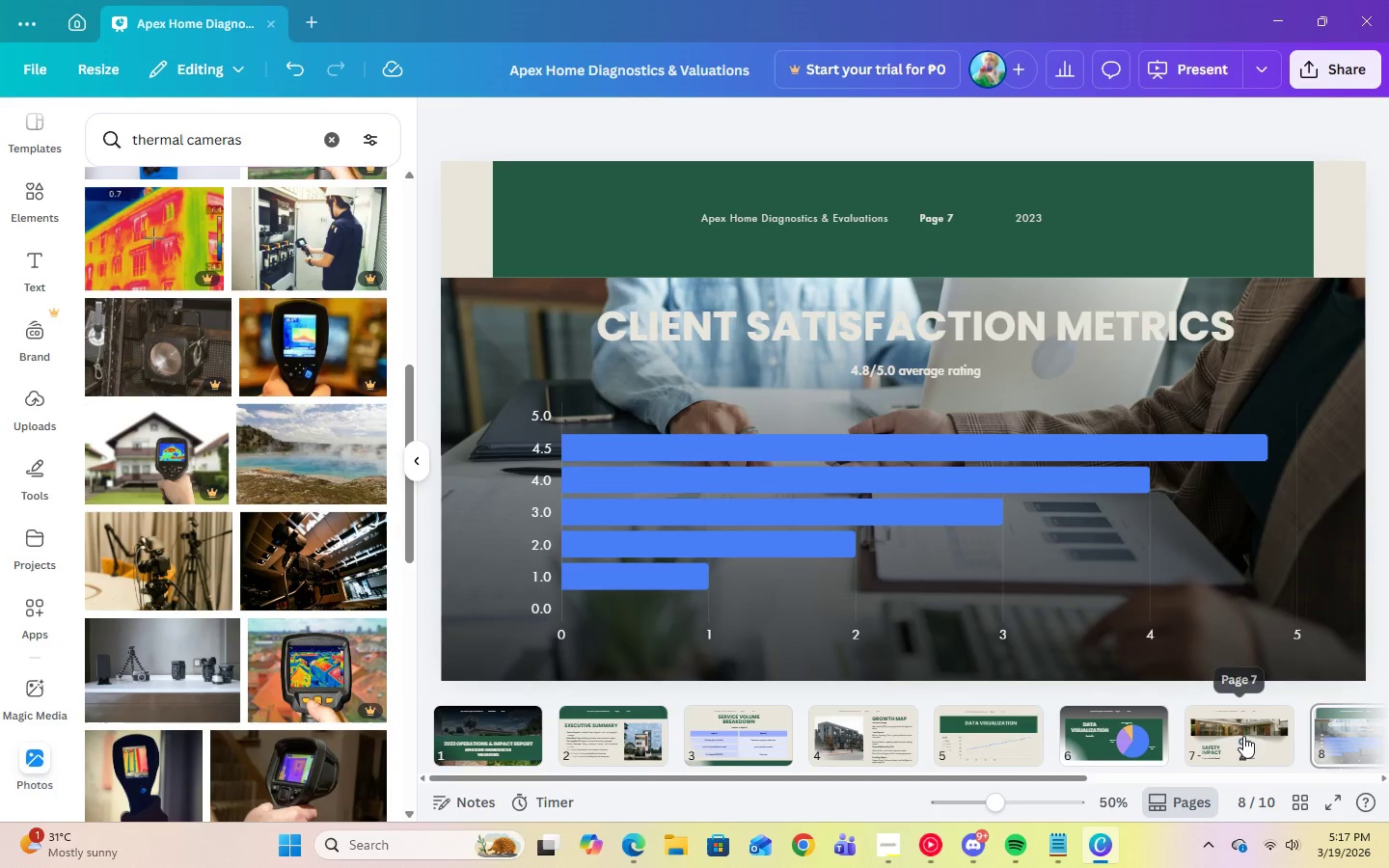 
left_click([1109, 752])
 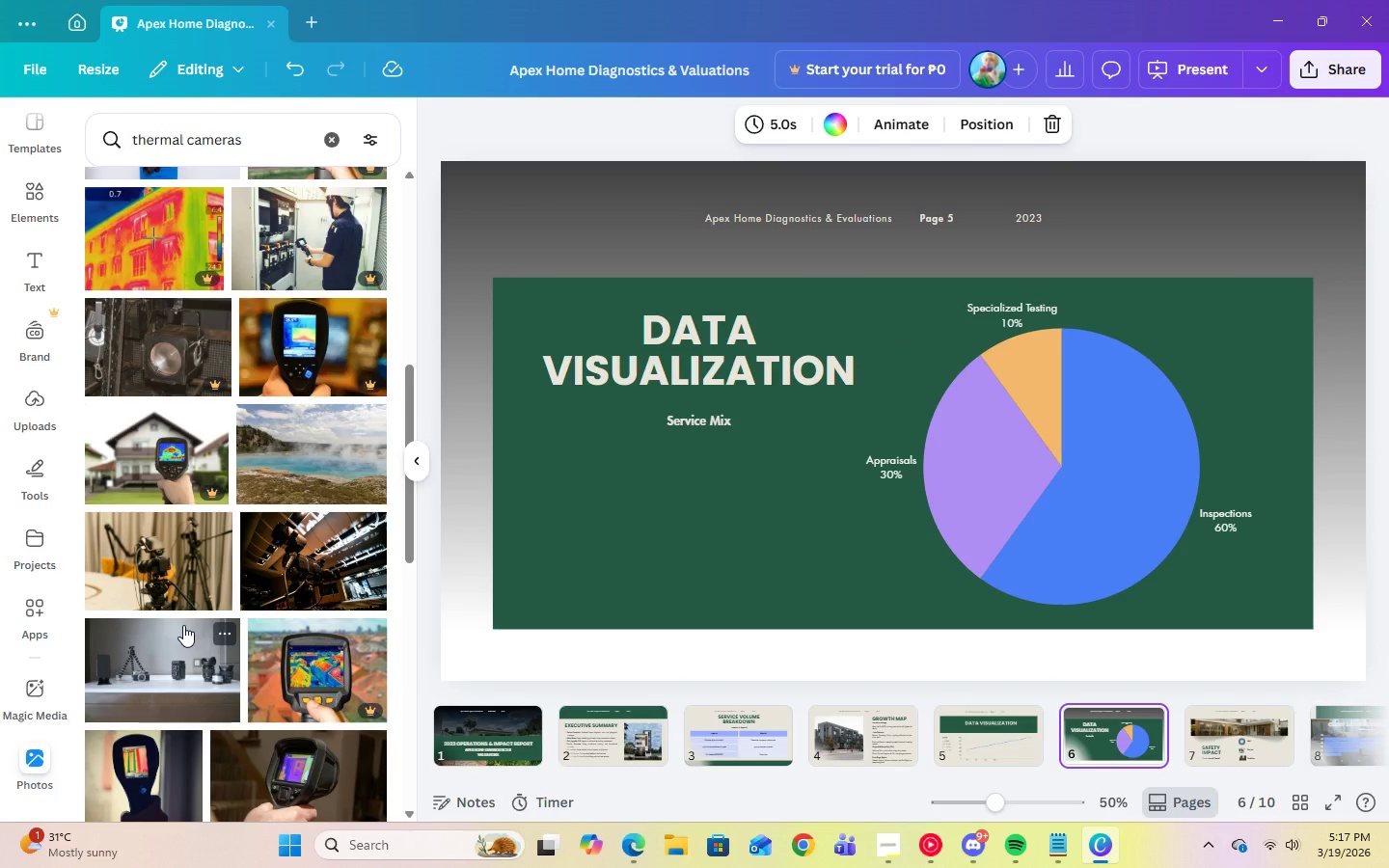 
scroll: coordinate [200, 628], scroll_direction: down, amount: 18.0
 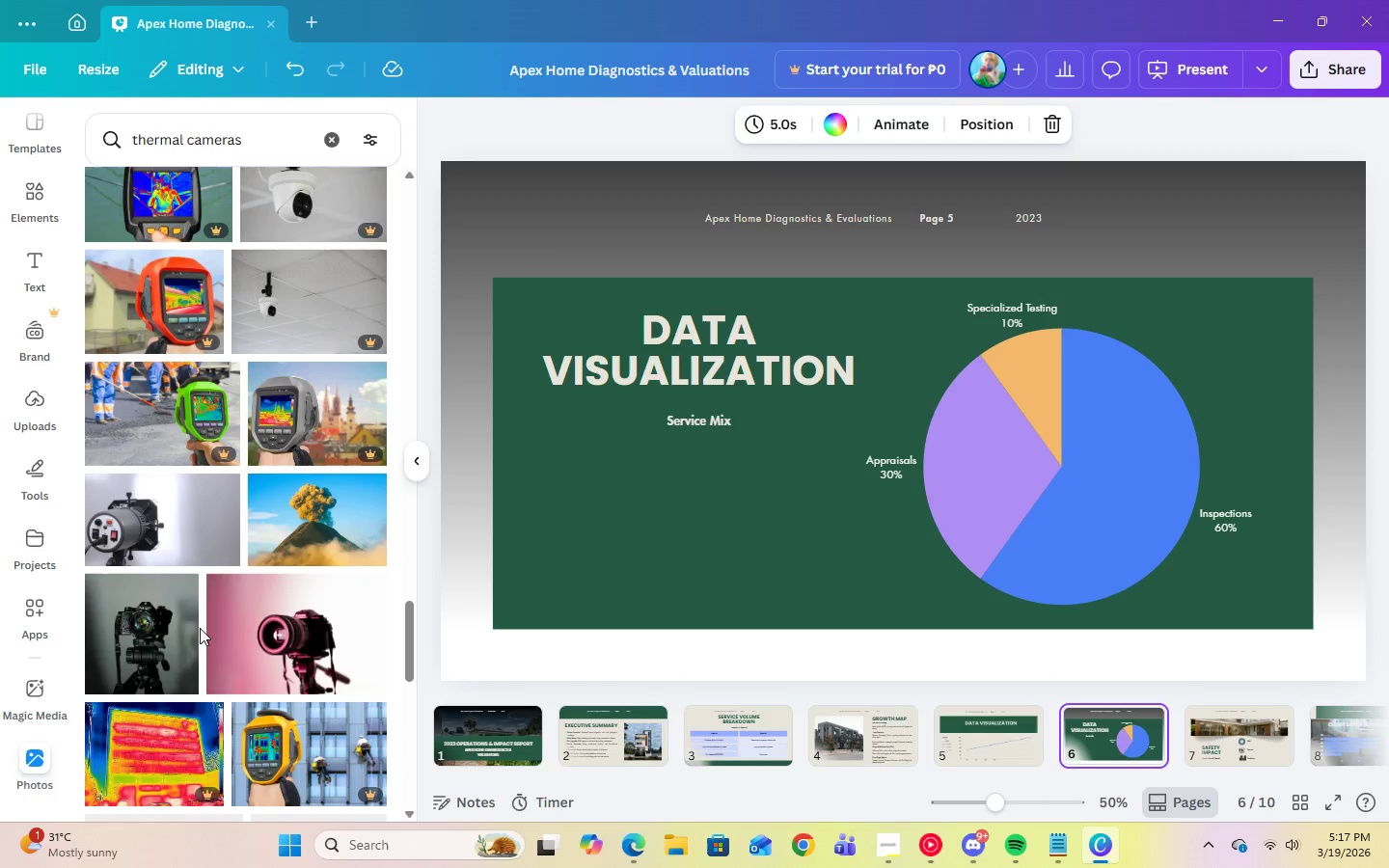 
scroll: coordinate [194, 643], scroll_direction: up, amount: 14.0
 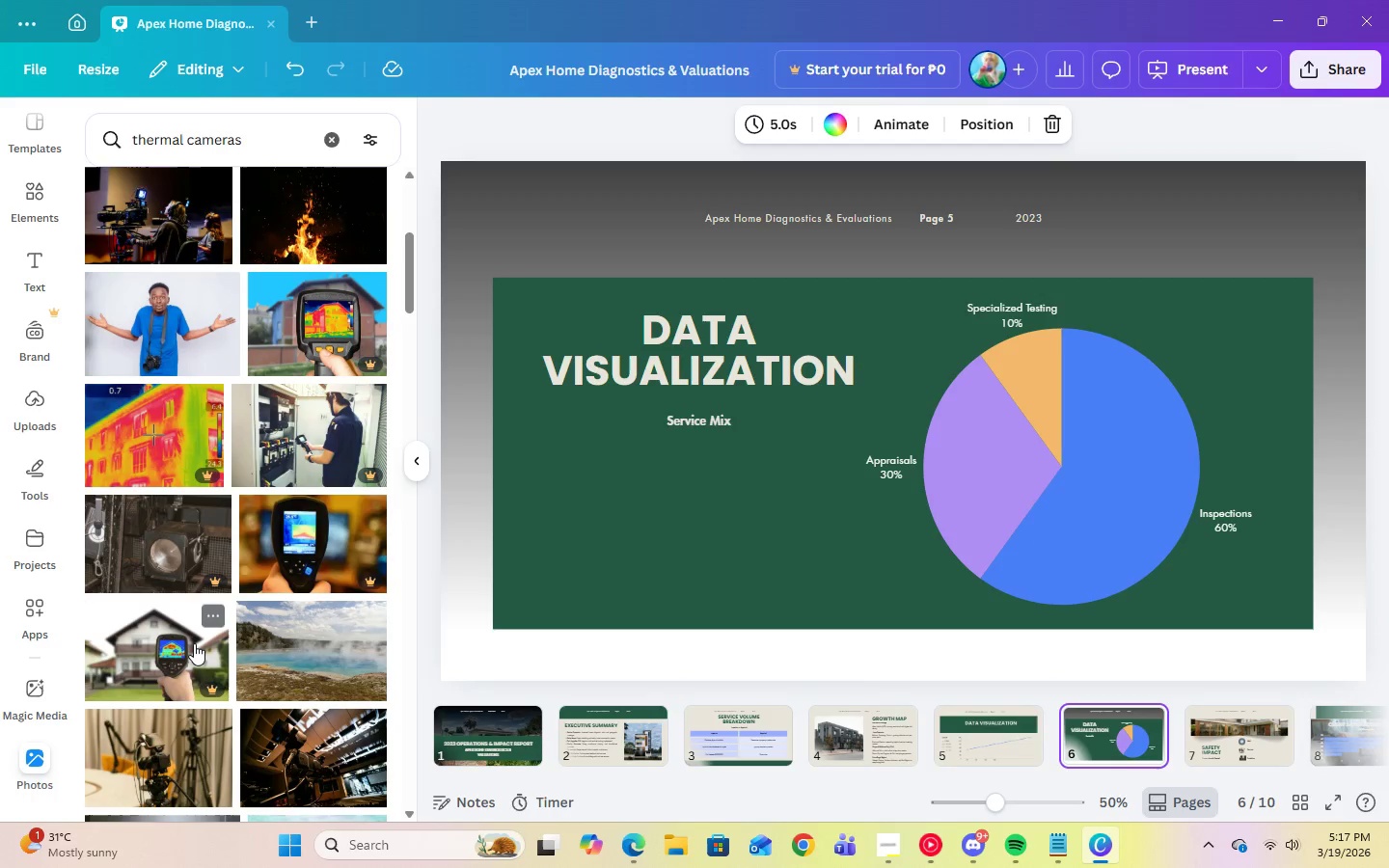 
scroll: coordinate [194, 643], scroll_direction: down, amount: 1.0
 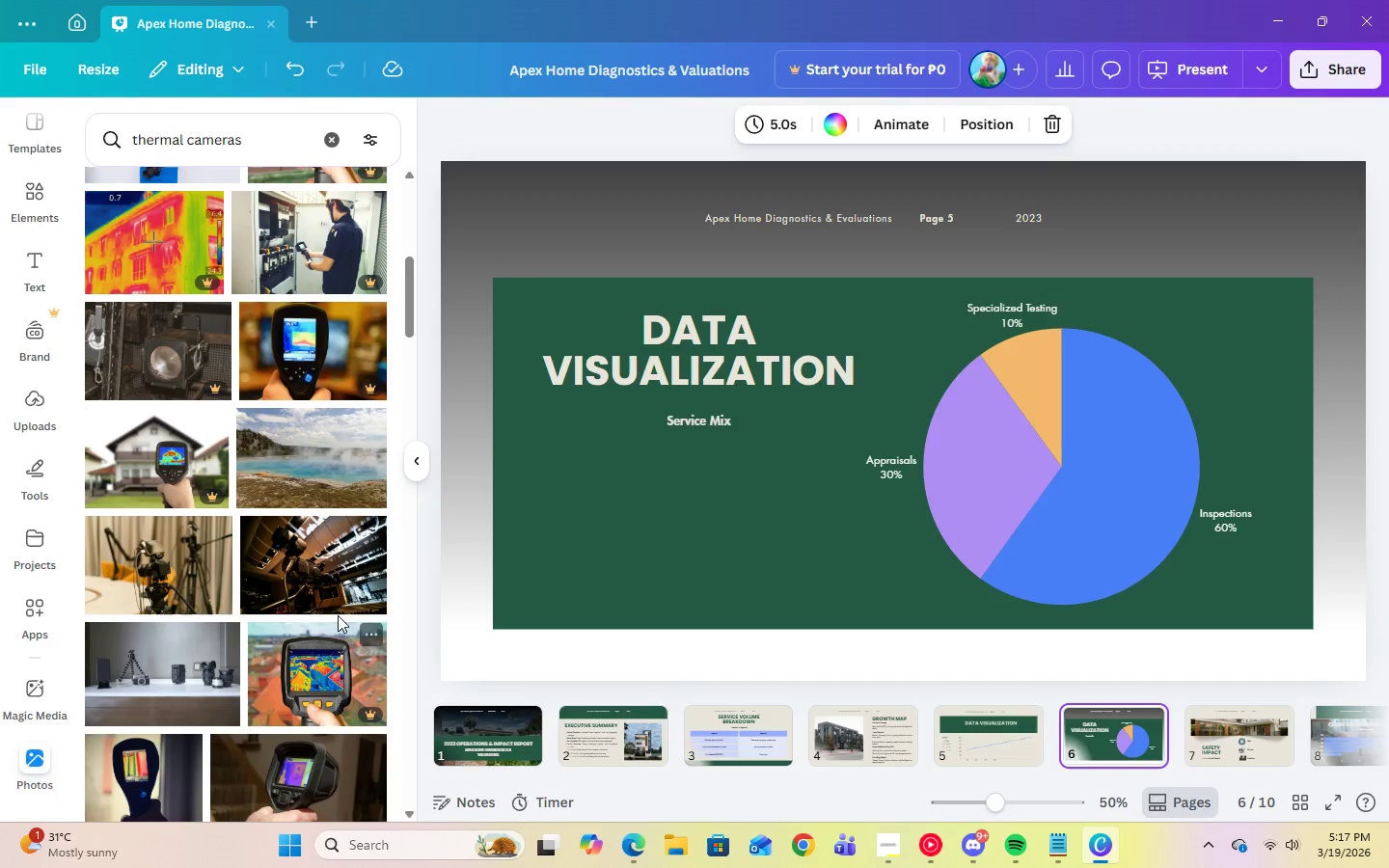 
wait(6.61)
 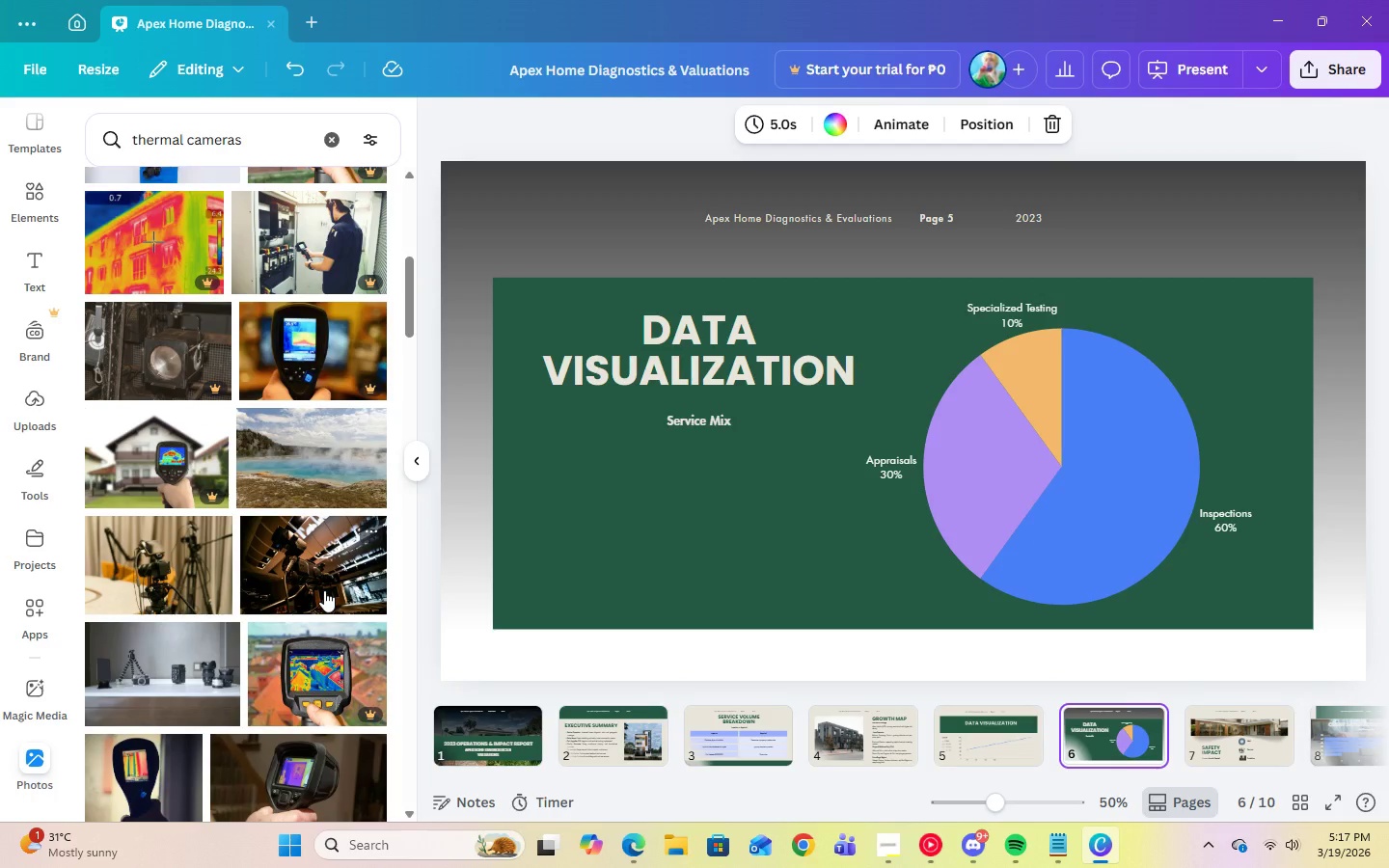 
left_click([287, 595])
 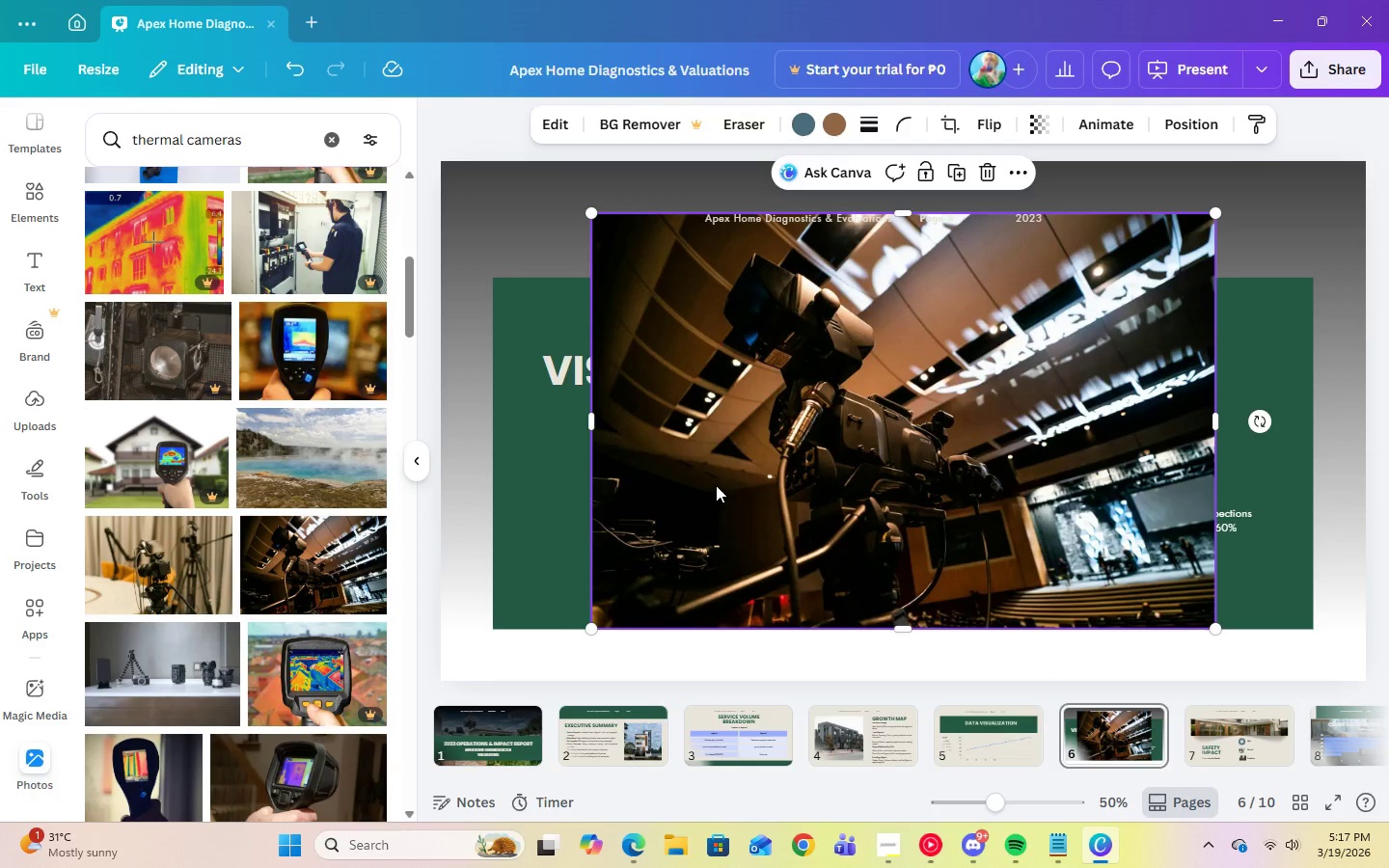 
right_click([716, 485])
 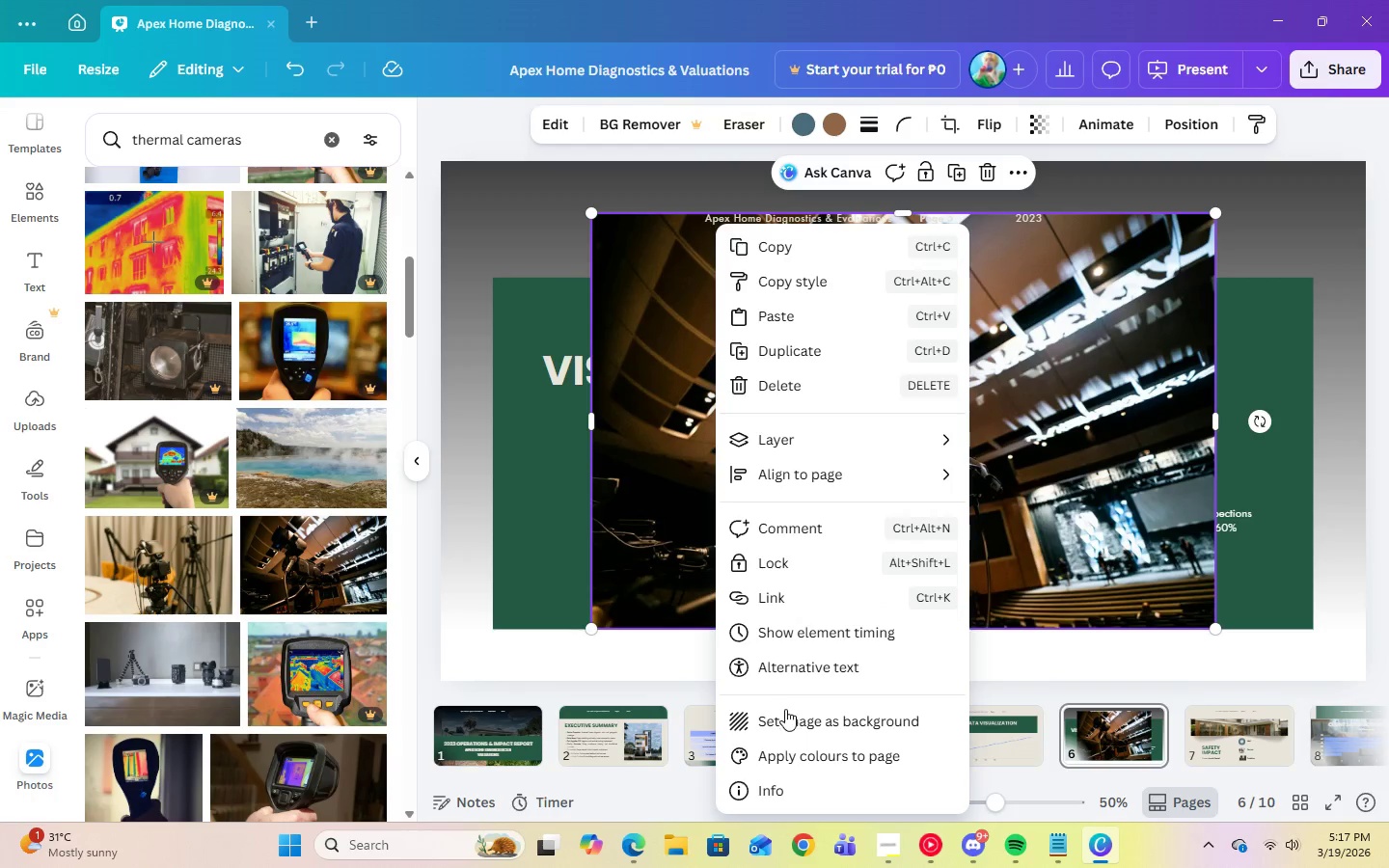 
left_click([786, 715])
 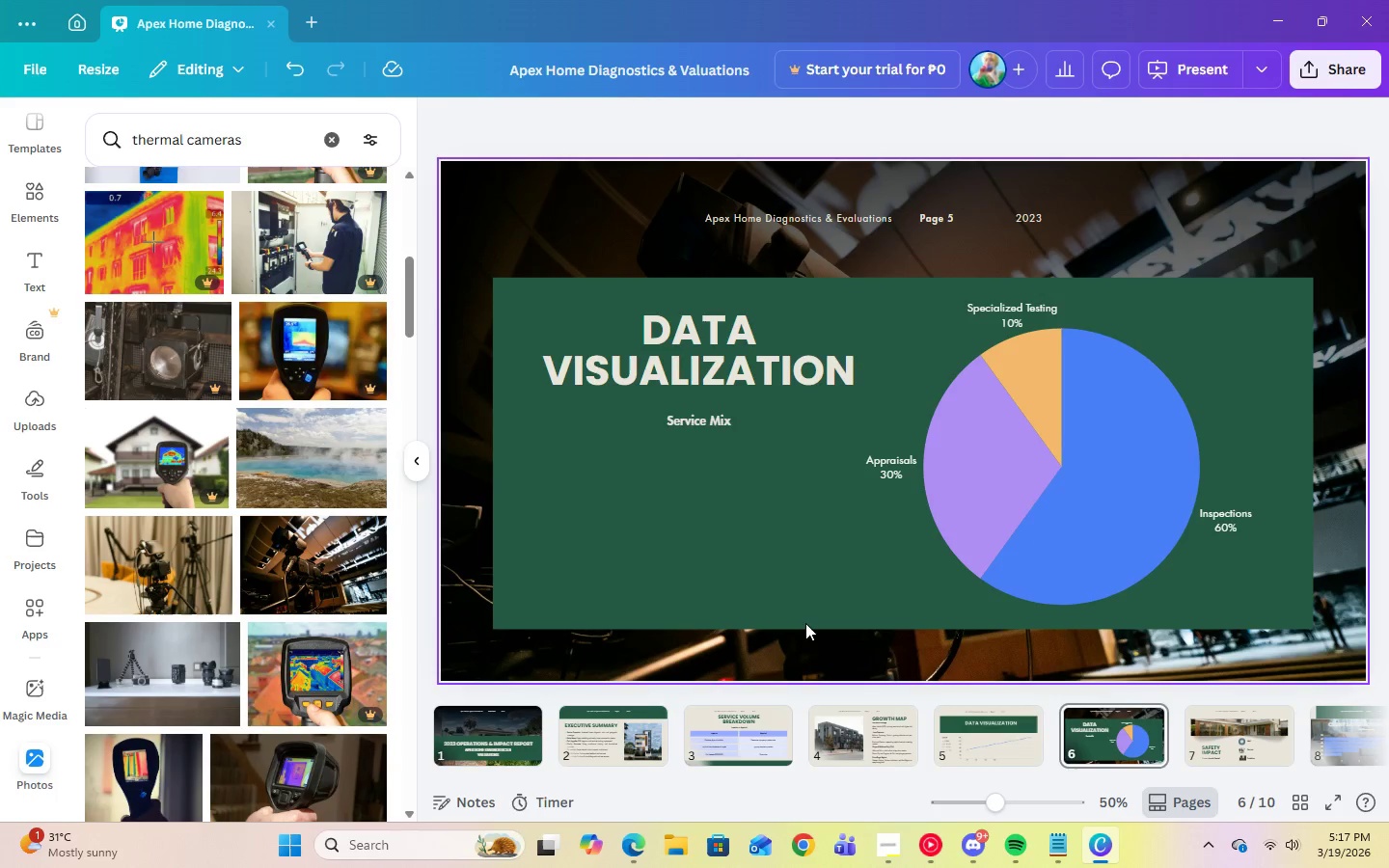 
left_click([1192, 208])
 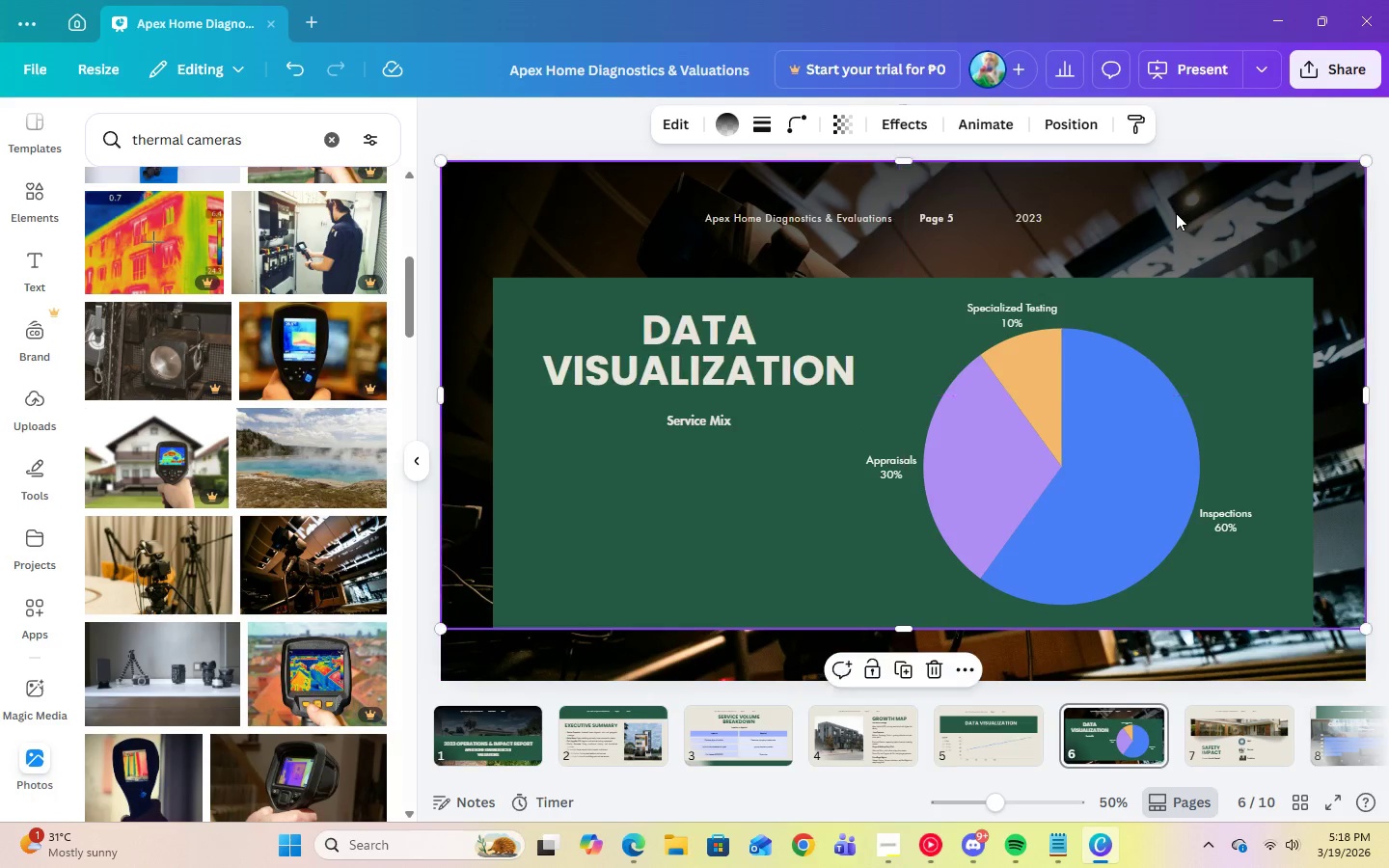 
wait(7.66)
 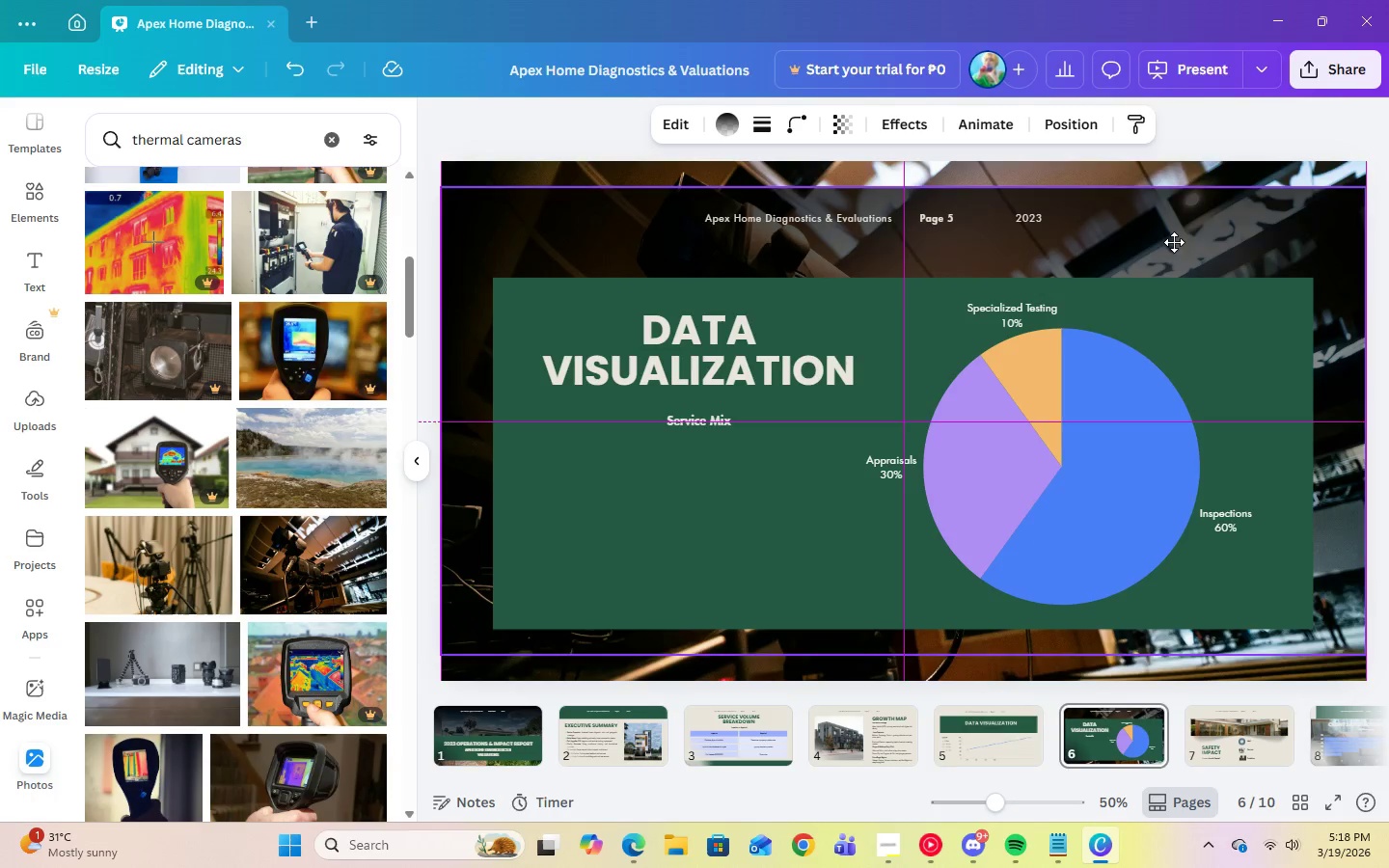 
left_click([1319, 646])
 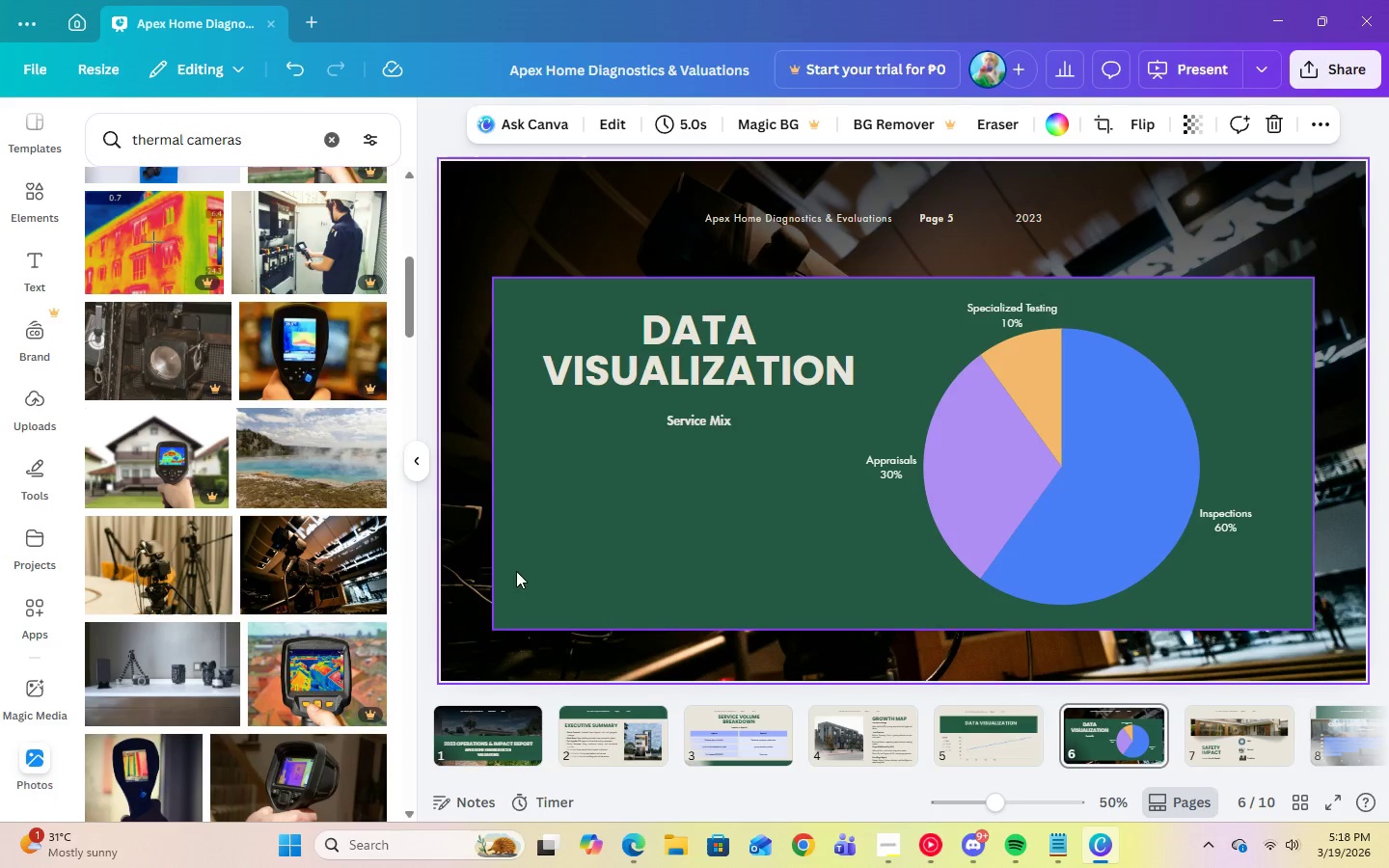 
left_click([213, 675])
 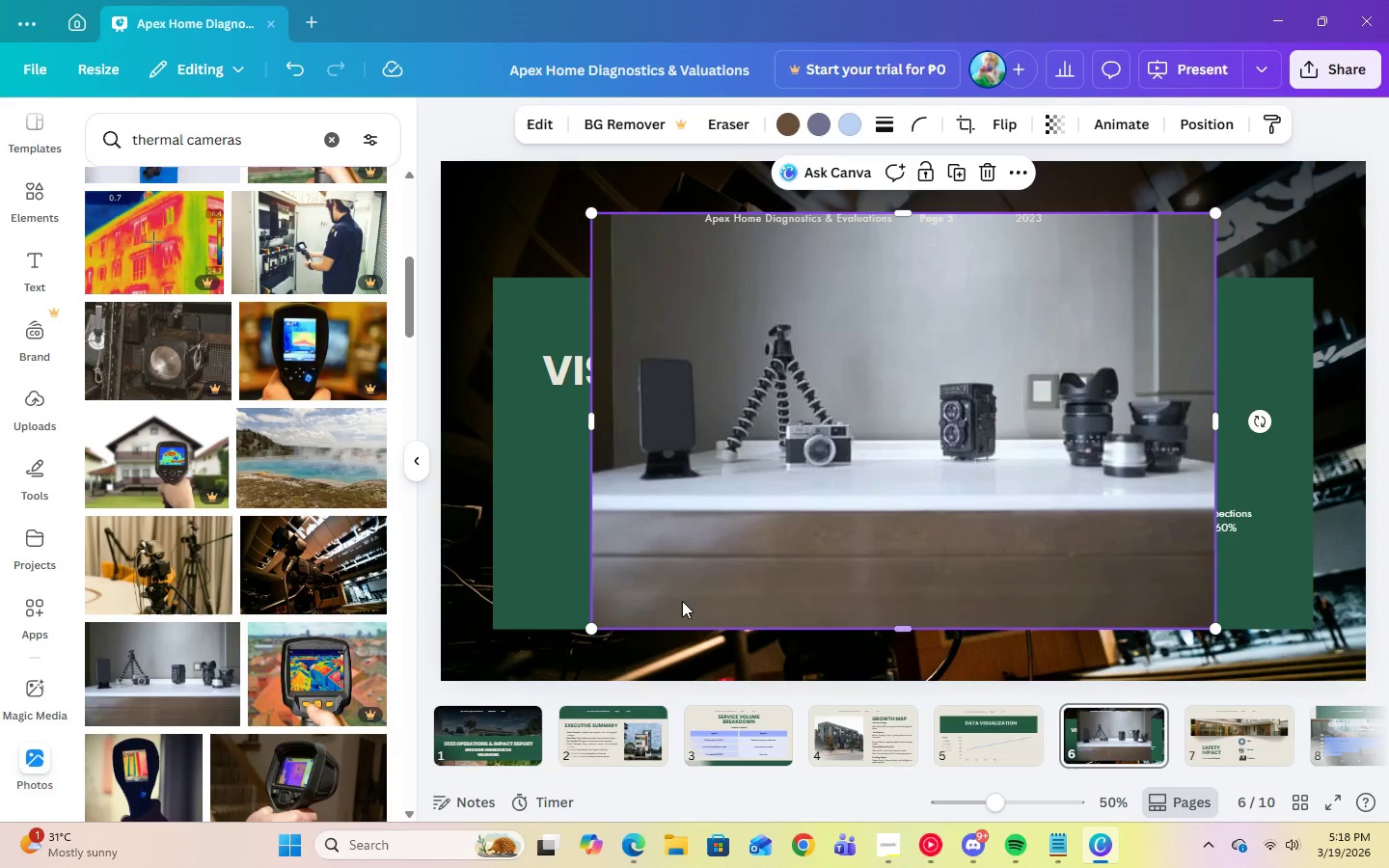 
right_click([691, 588])
 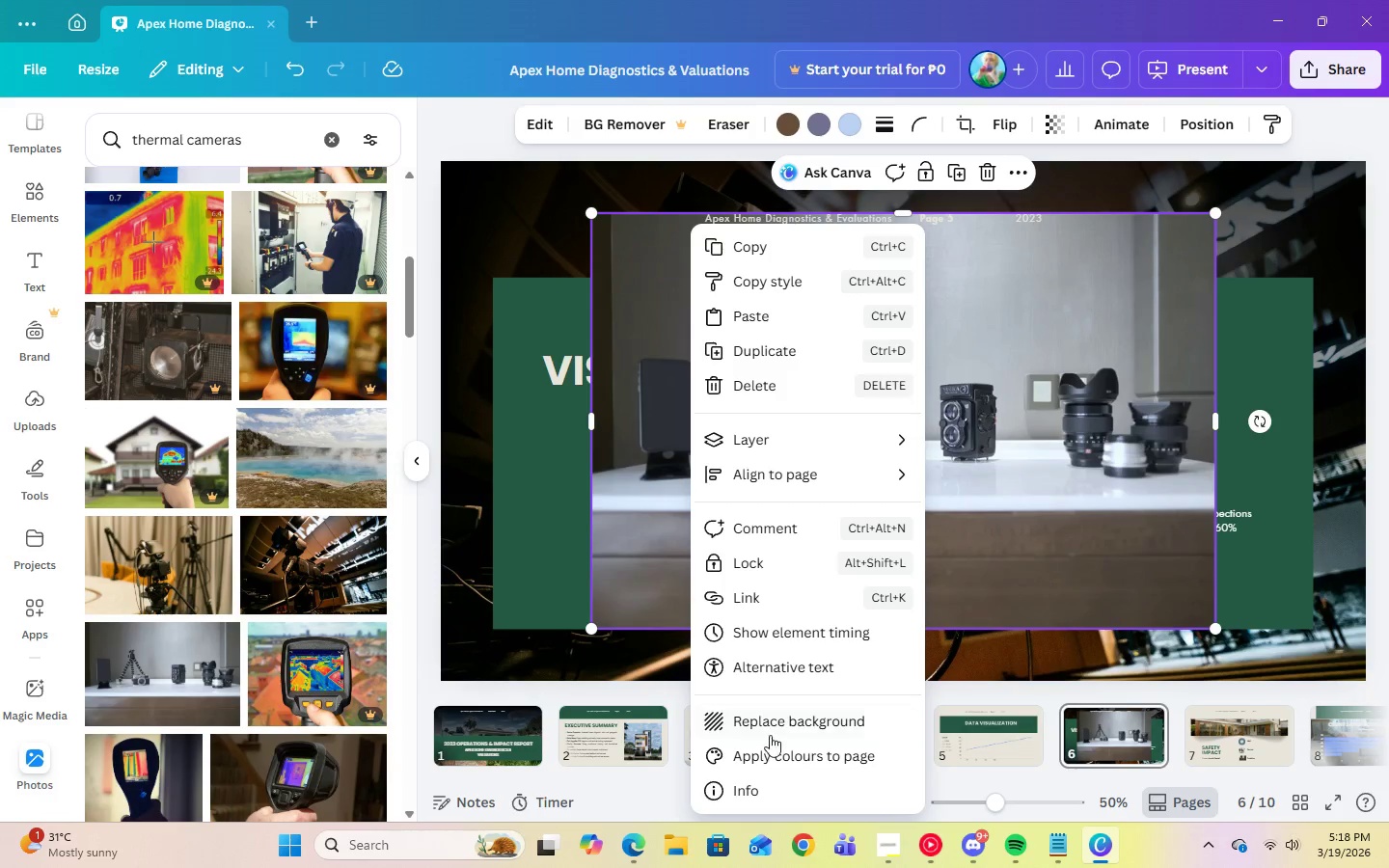 
left_click([767, 719])
 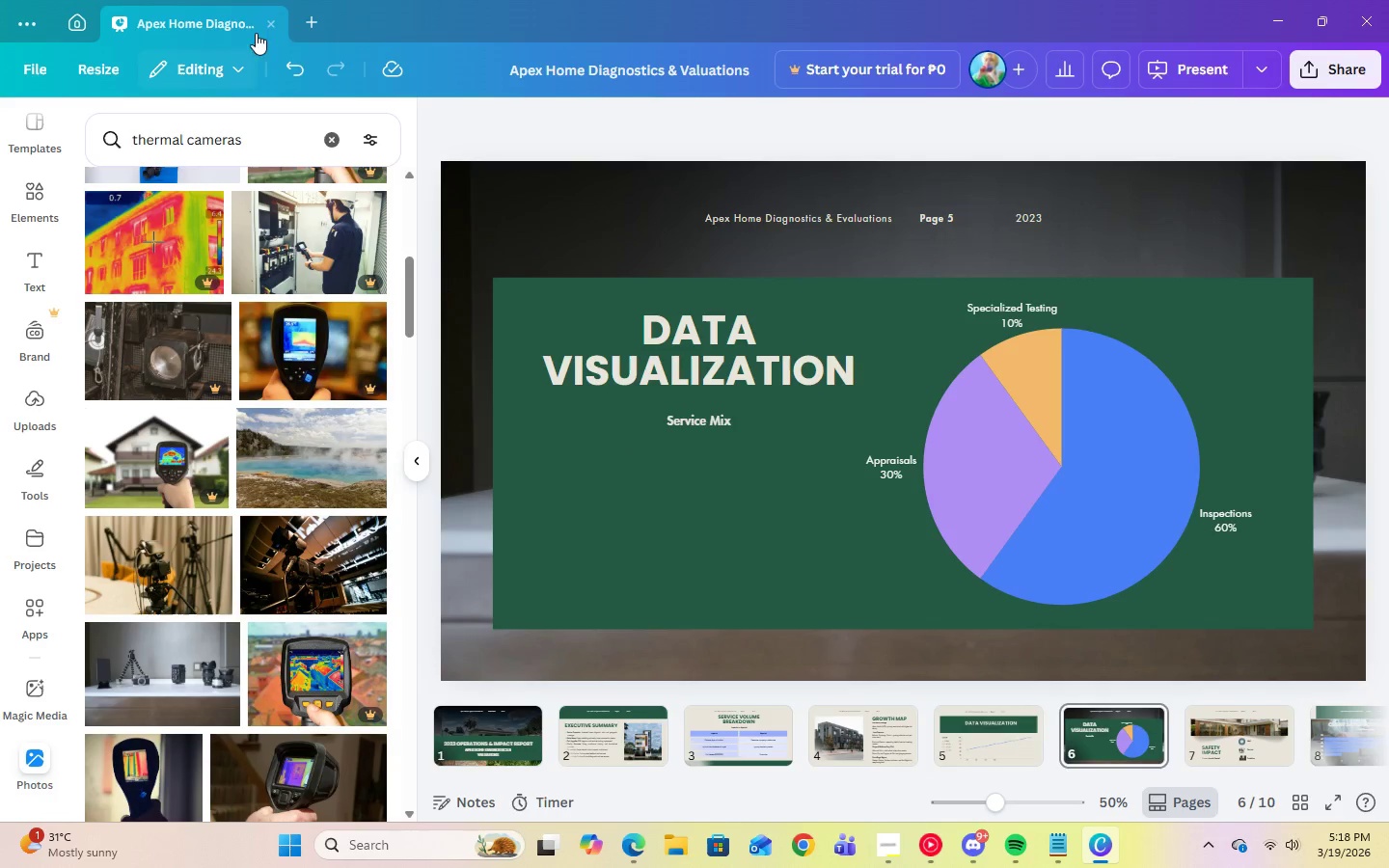 
left_click([301, 62])
 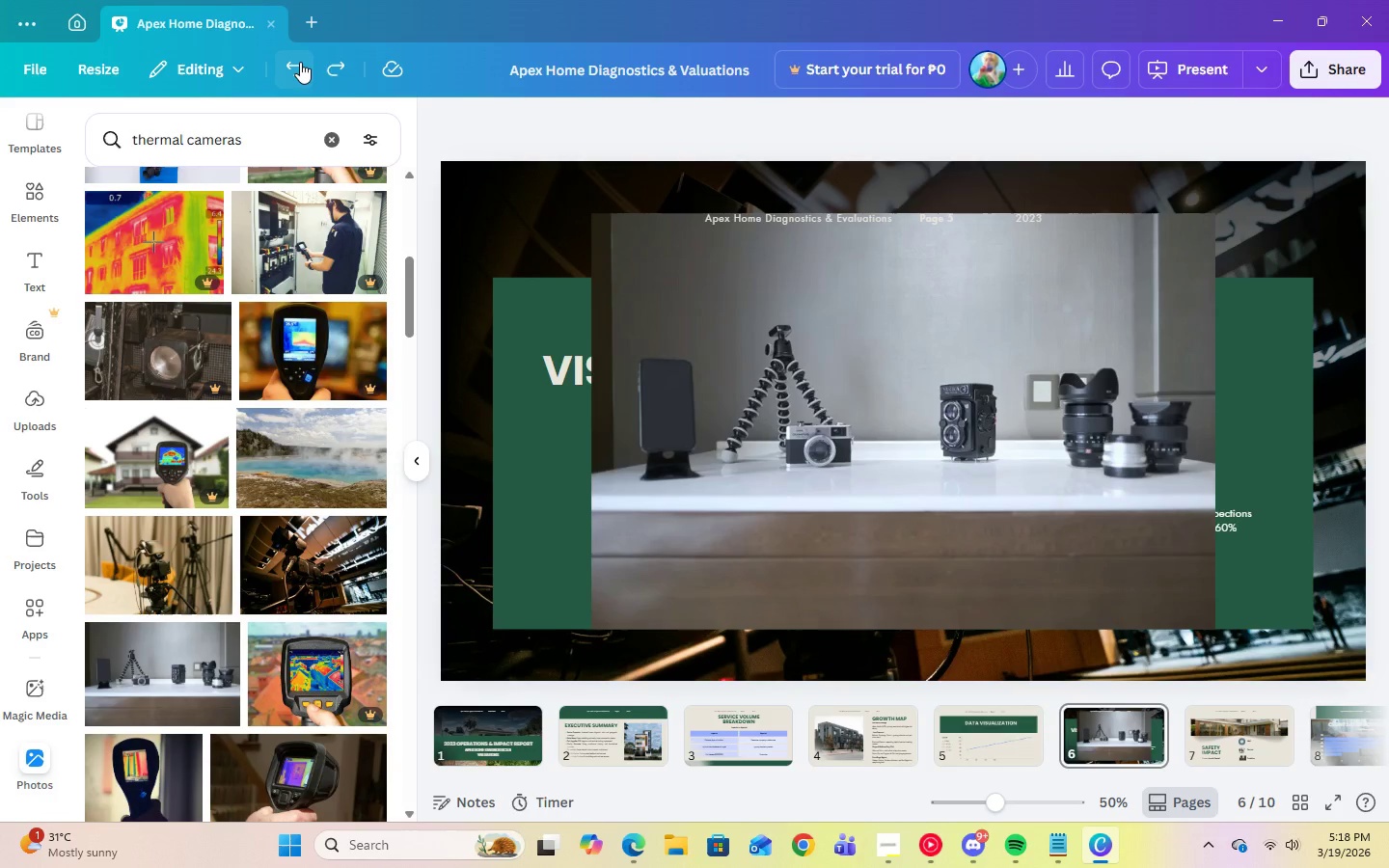 
left_click([300, 62])
 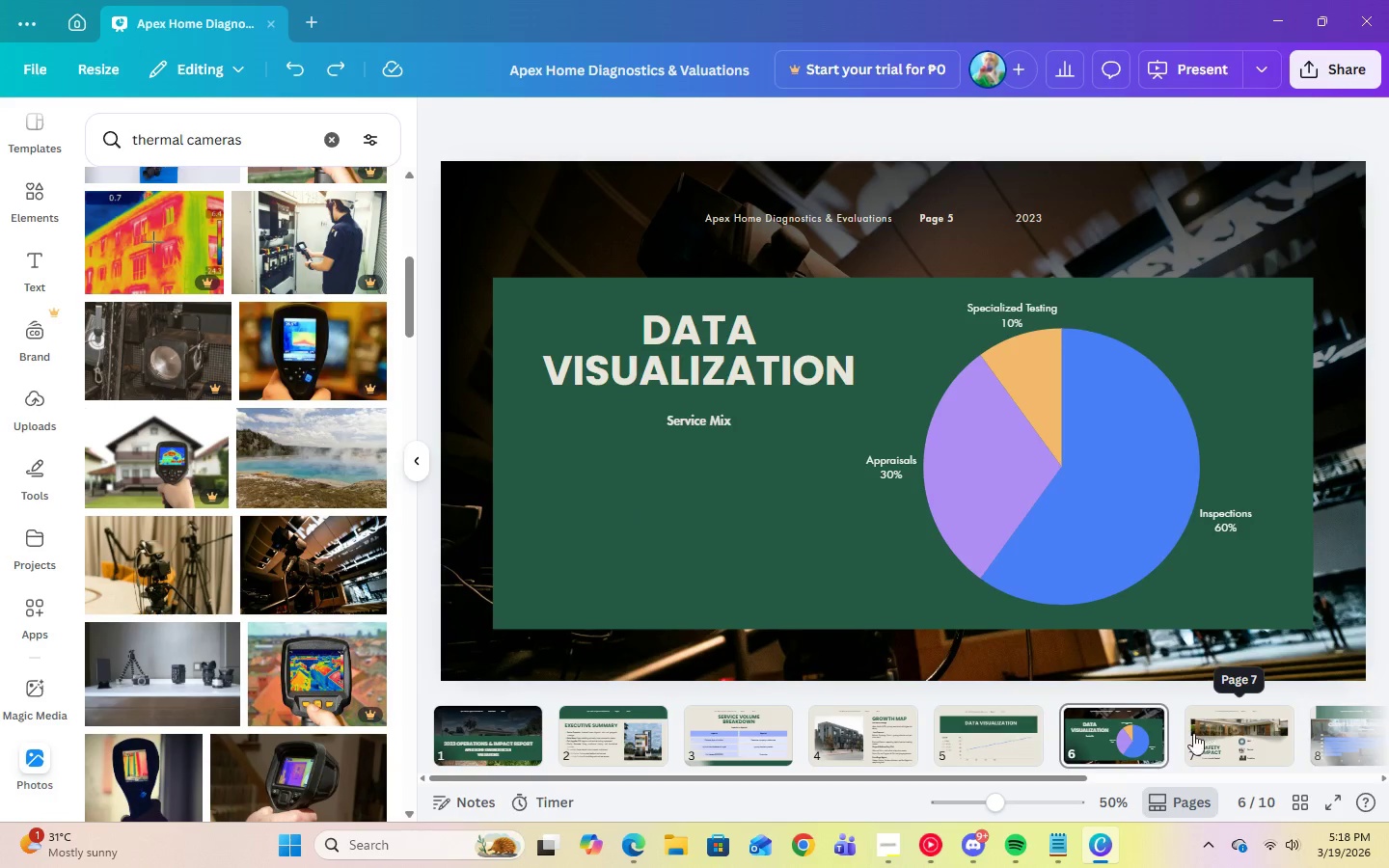 
left_click([1227, 745])
 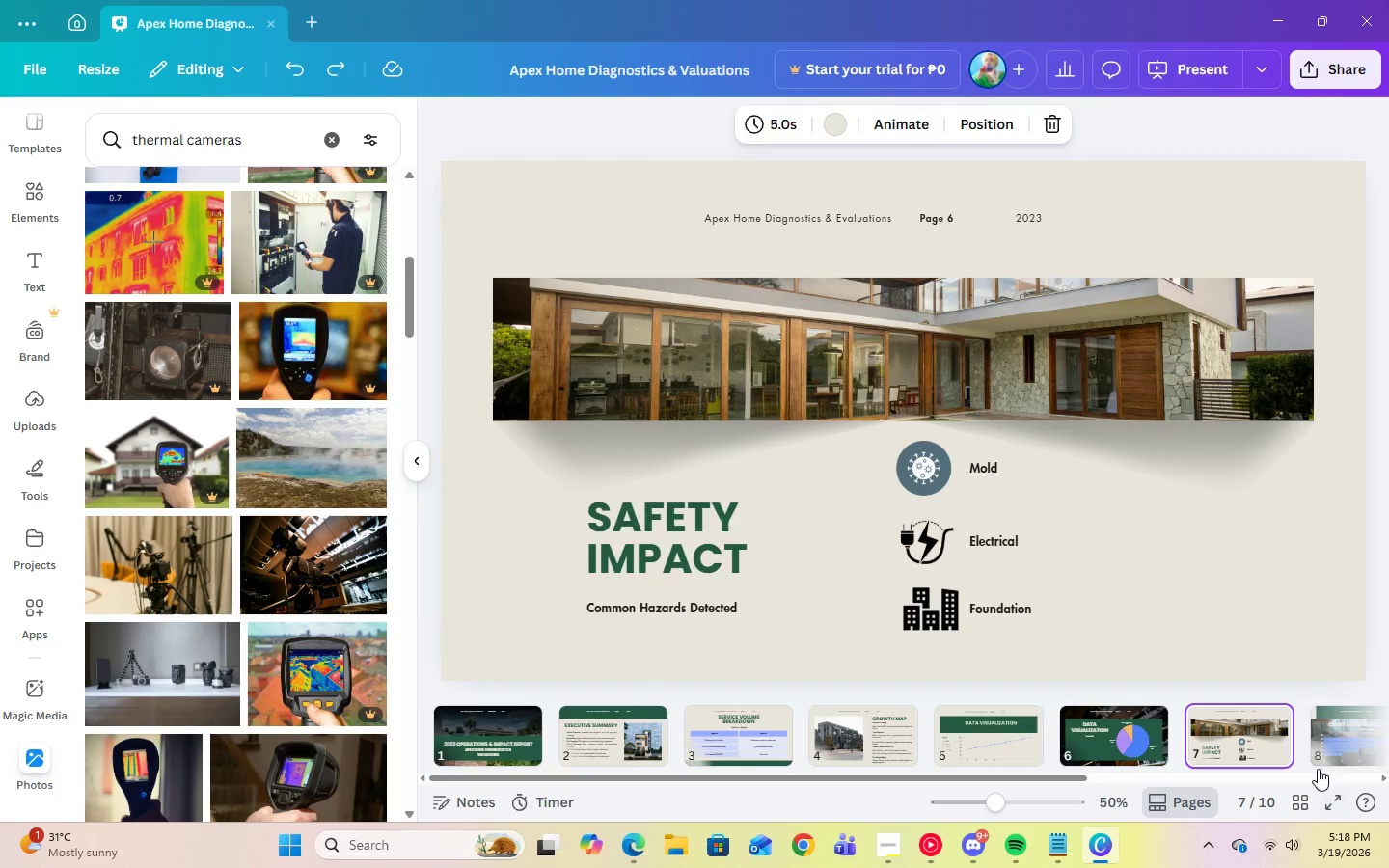 
left_click([1322, 748])
 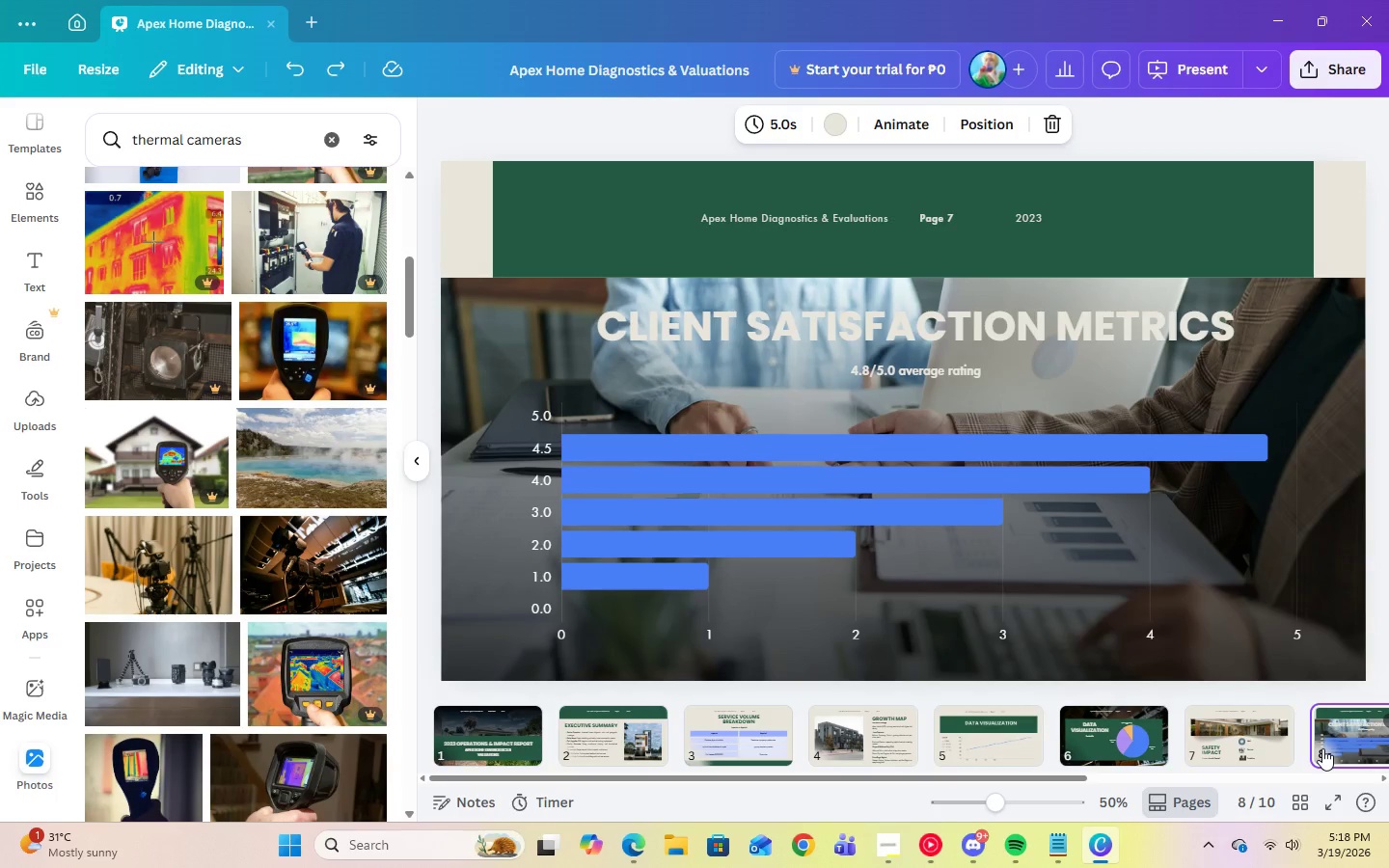 
key(ArrowRight)
 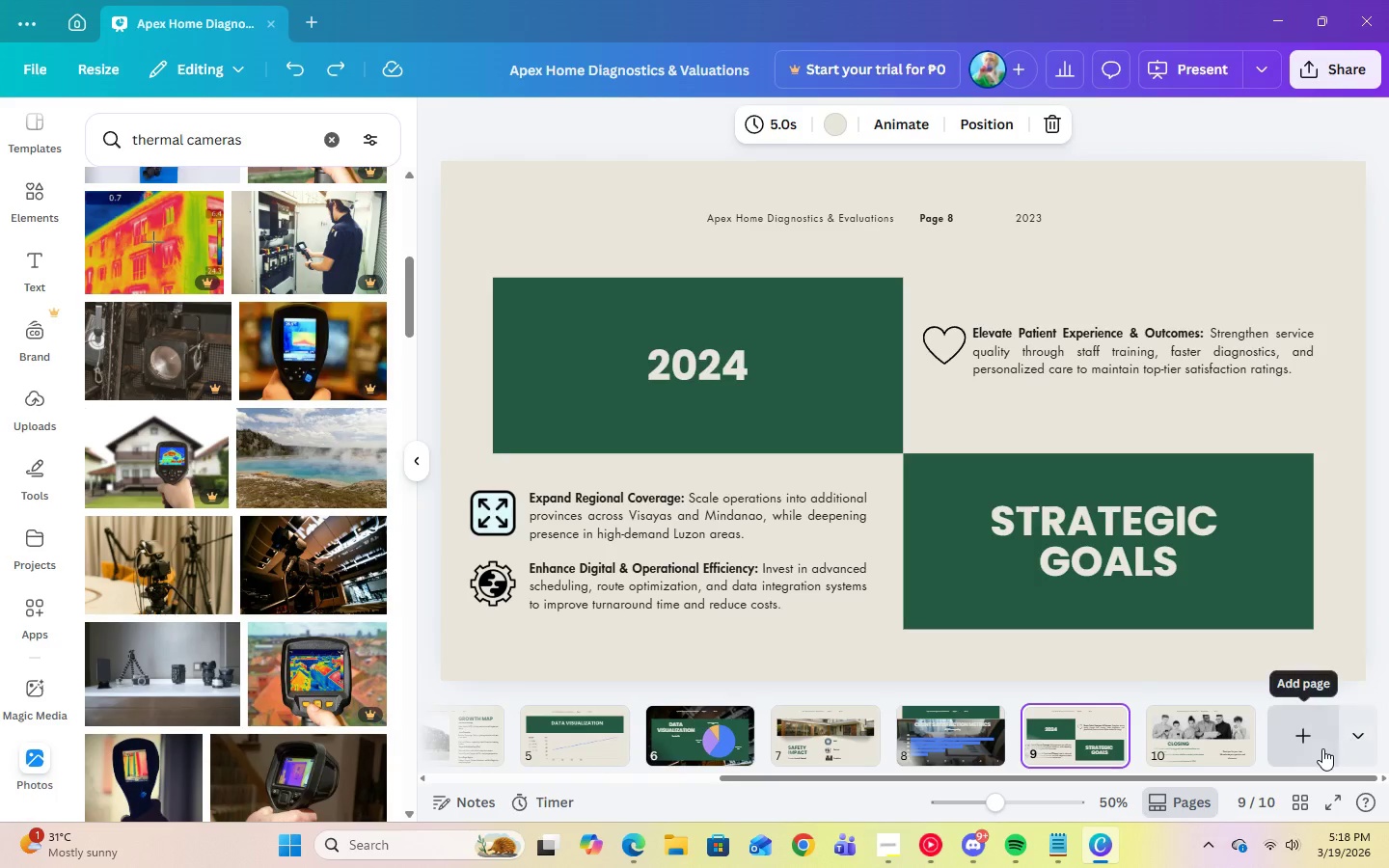 
key(ArrowRight)
 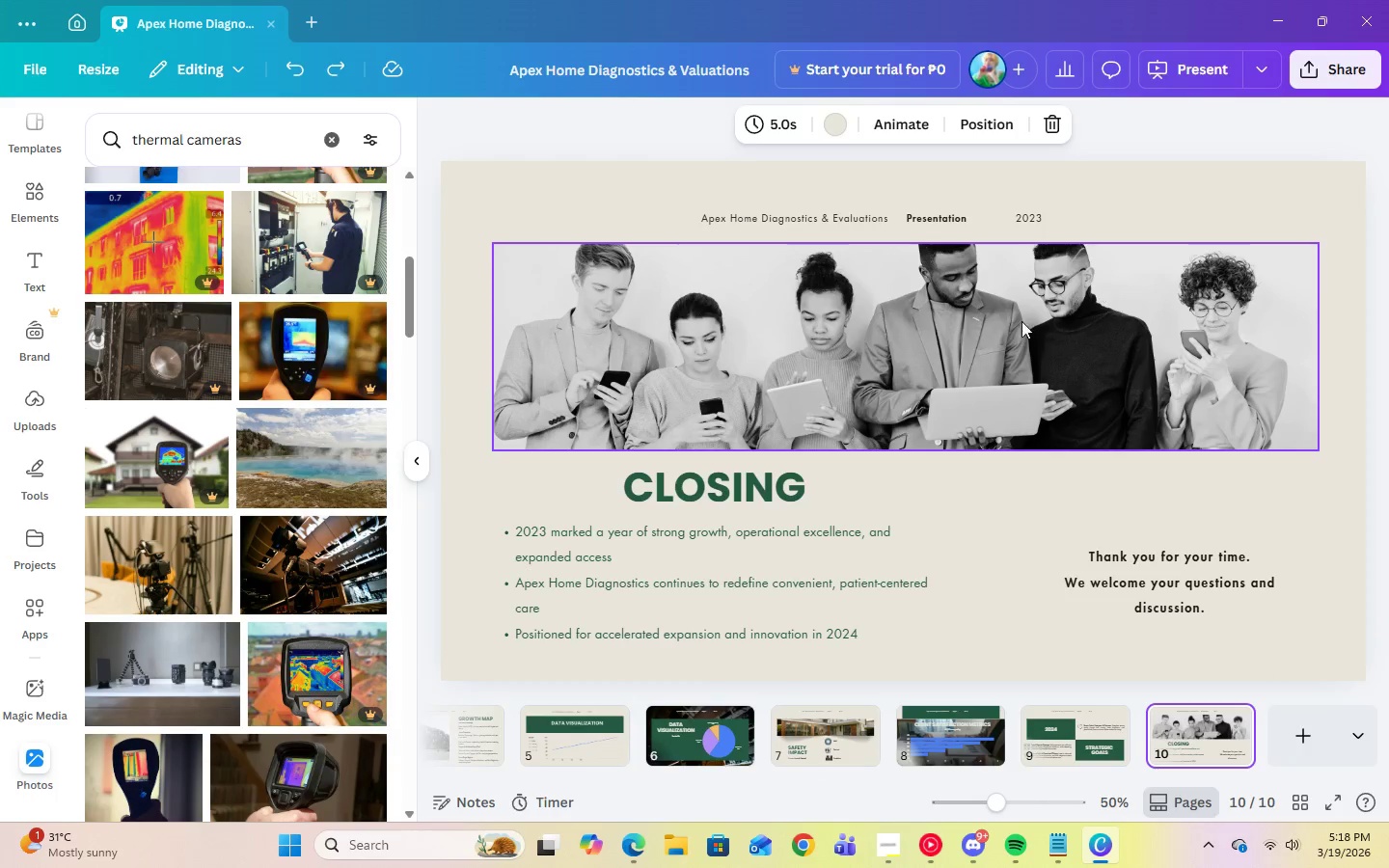 
left_click([991, 340])
 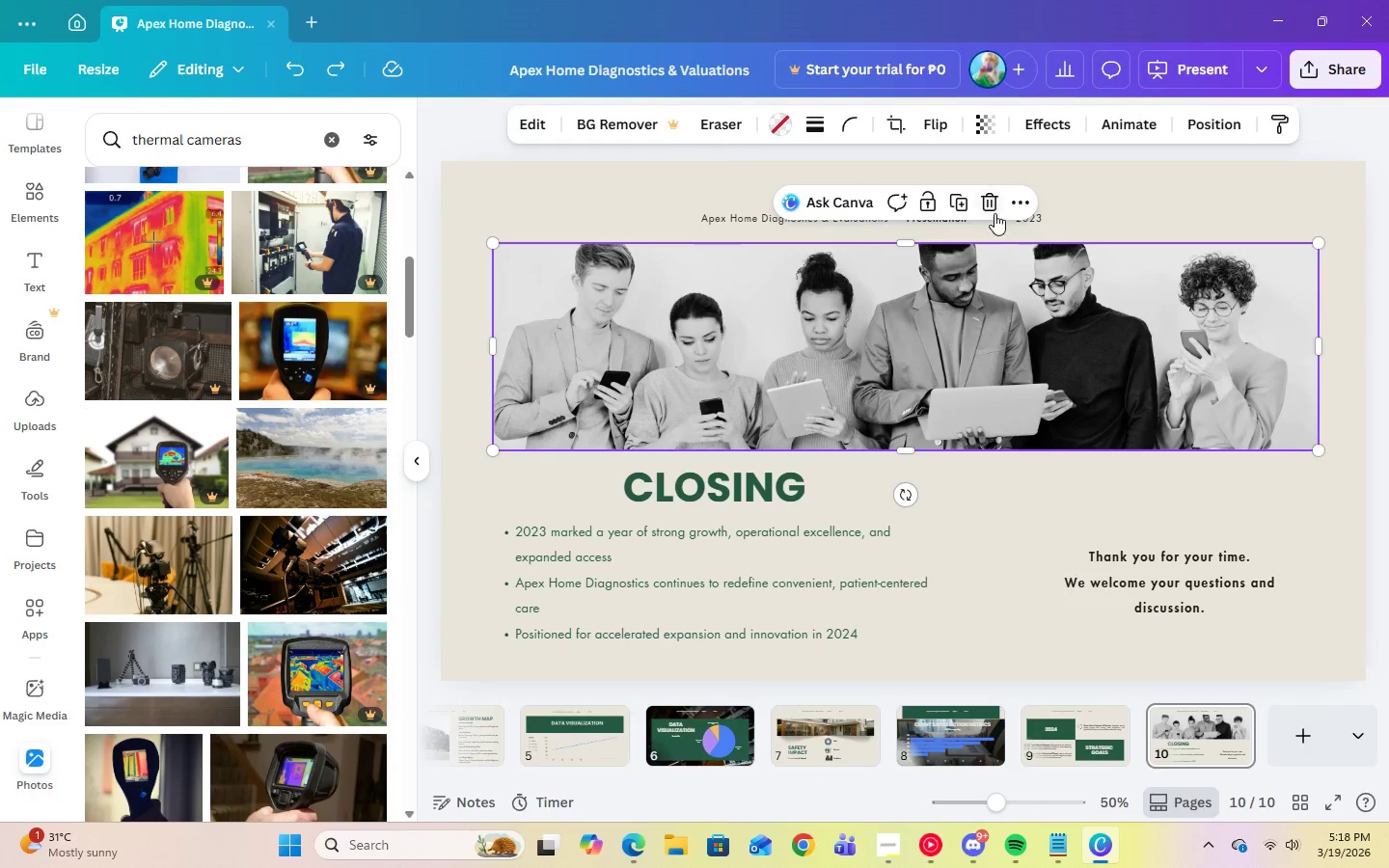 
left_click([994, 209])
 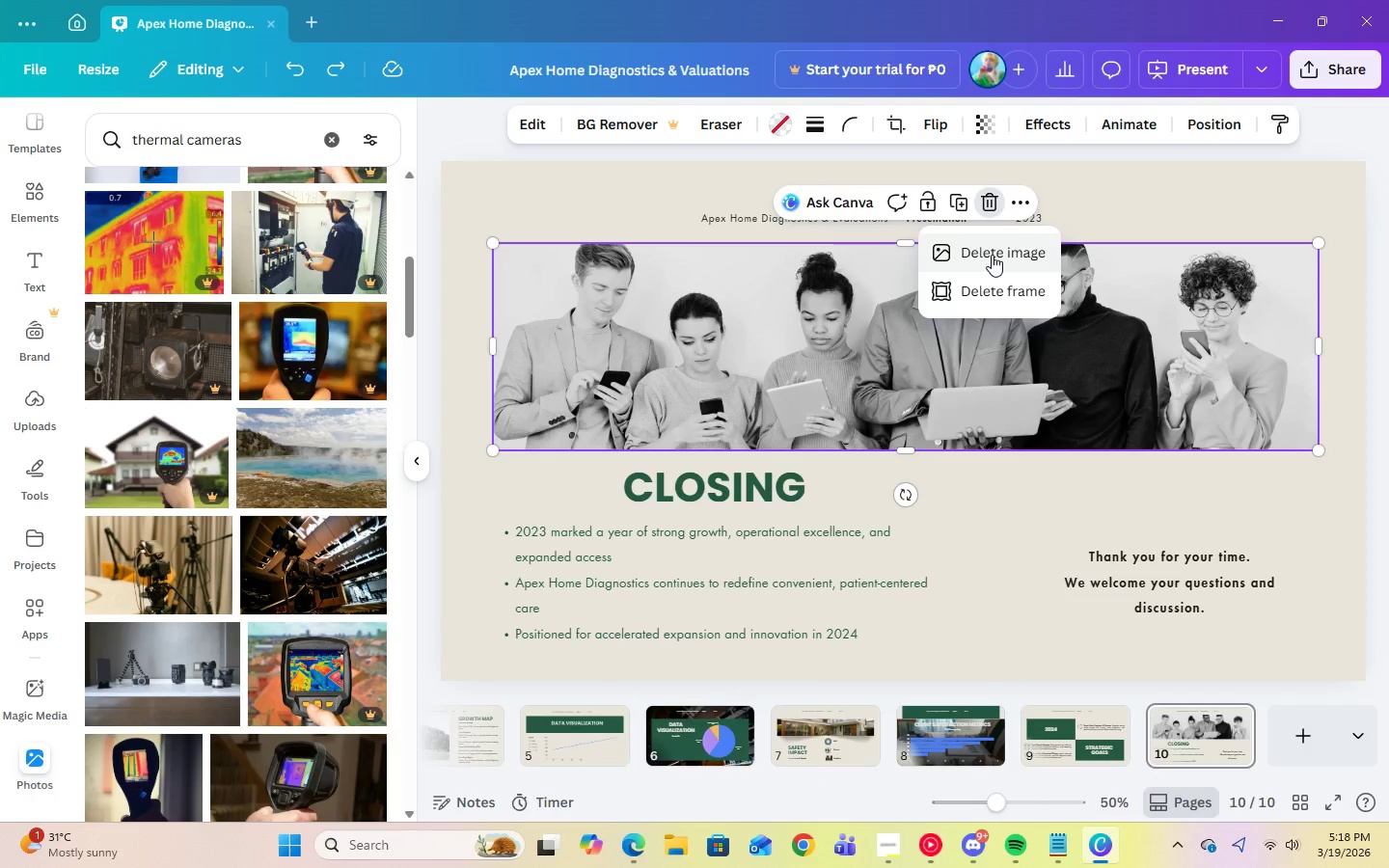 
left_click([992, 255])
 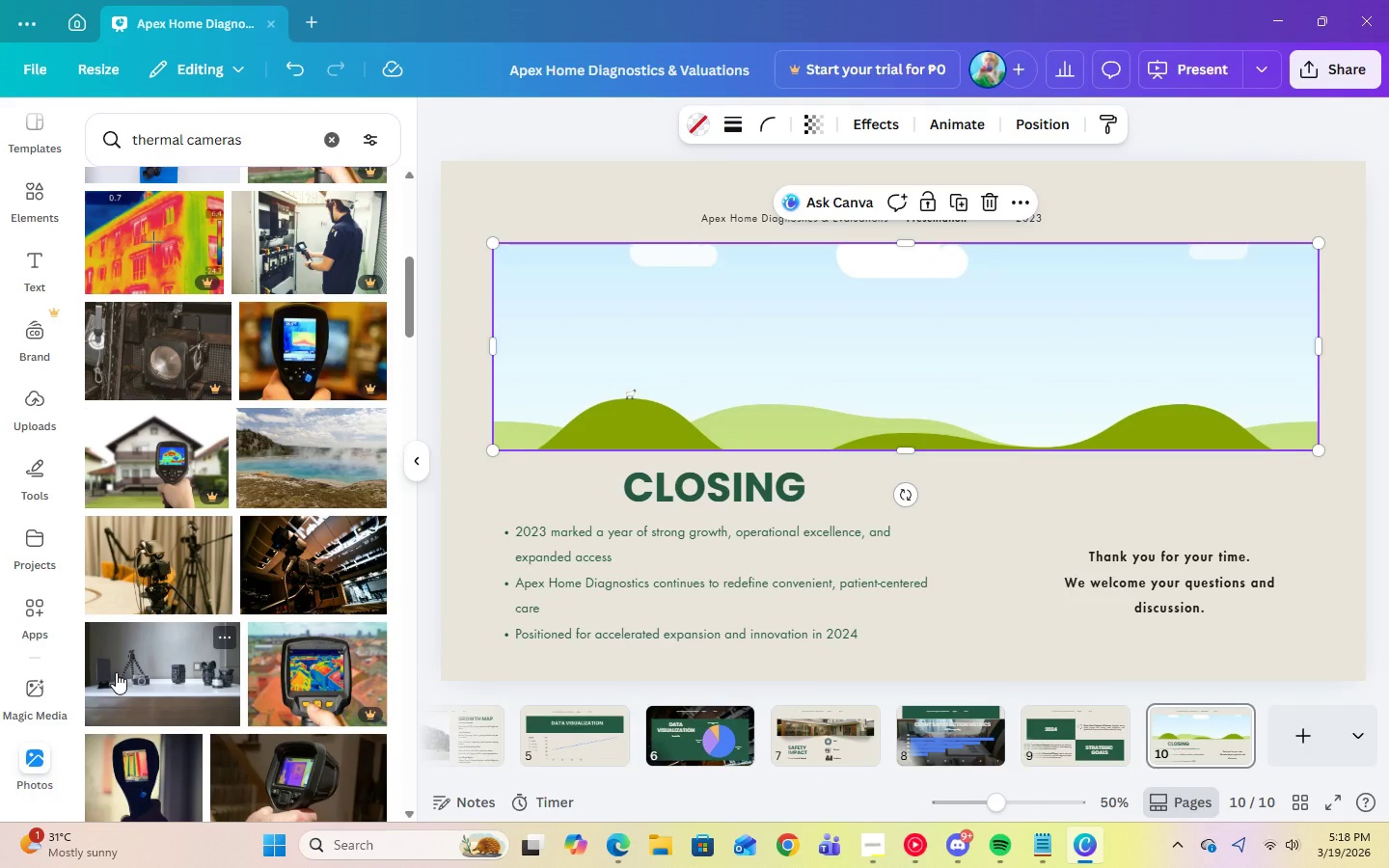 
scroll: coordinate [315, 535], scroll_direction: down, amount: 10.0
 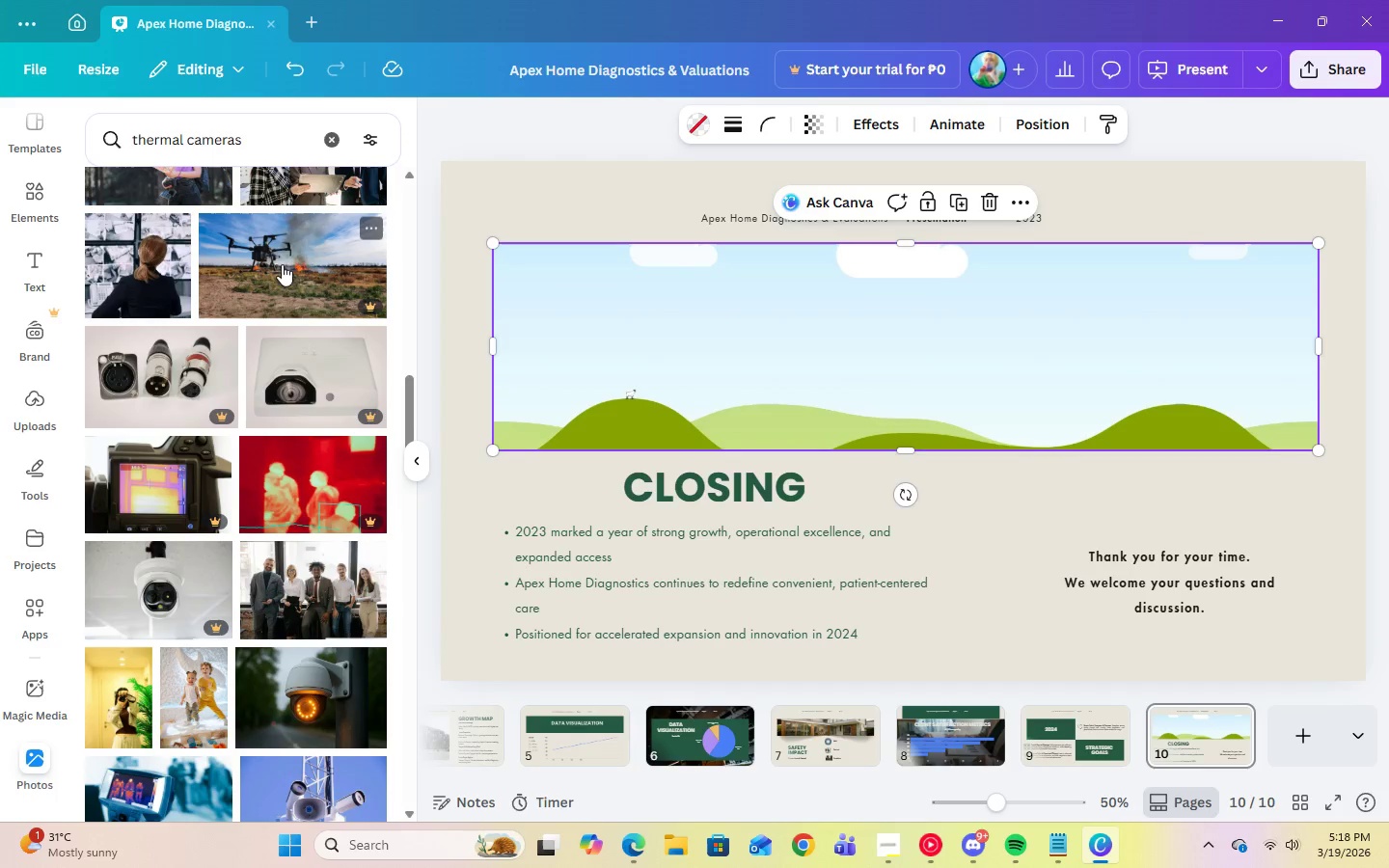 
scroll: coordinate [330, 371], scroll_direction: up, amount: 2.0
 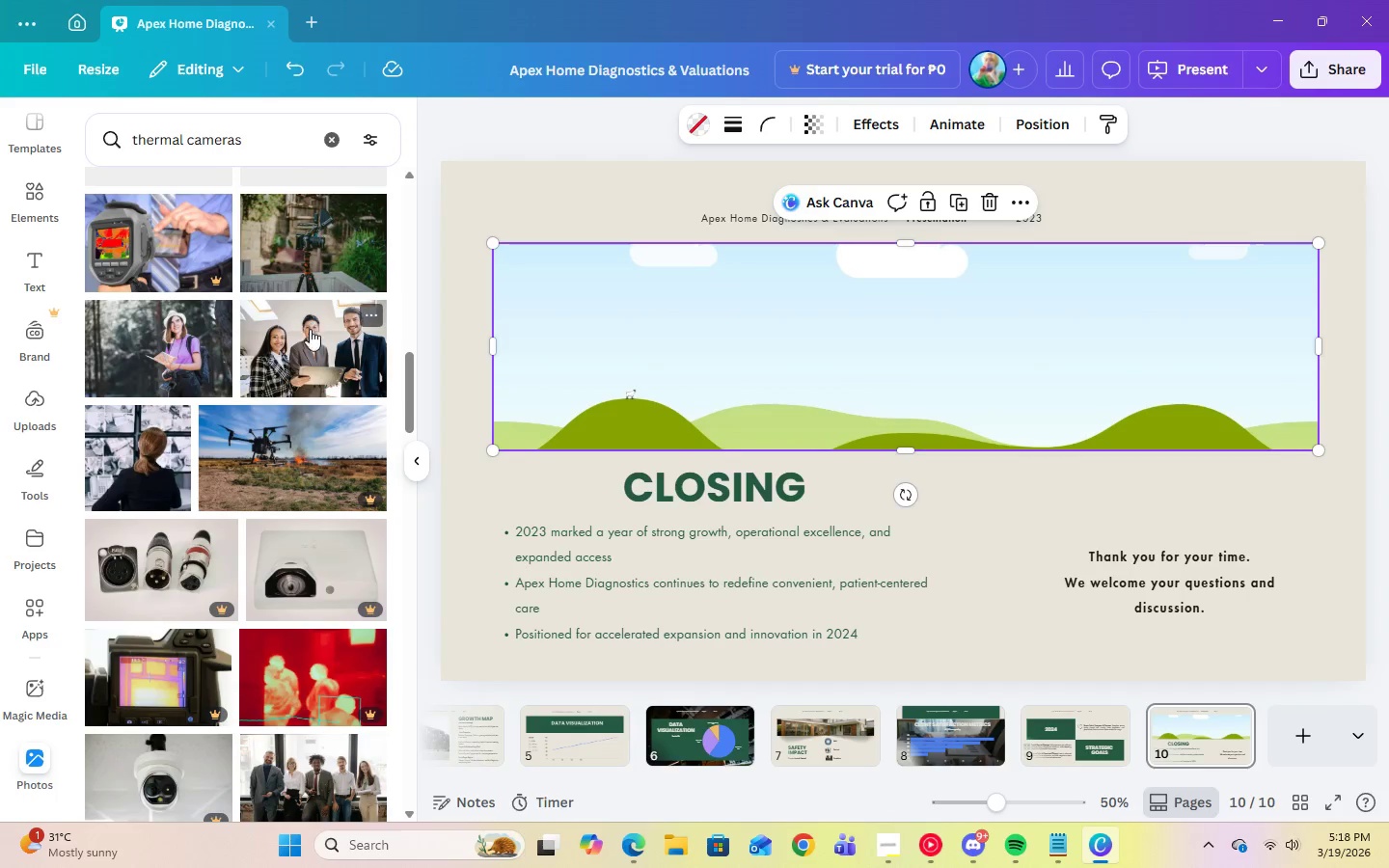 
left_click([310, 339])
 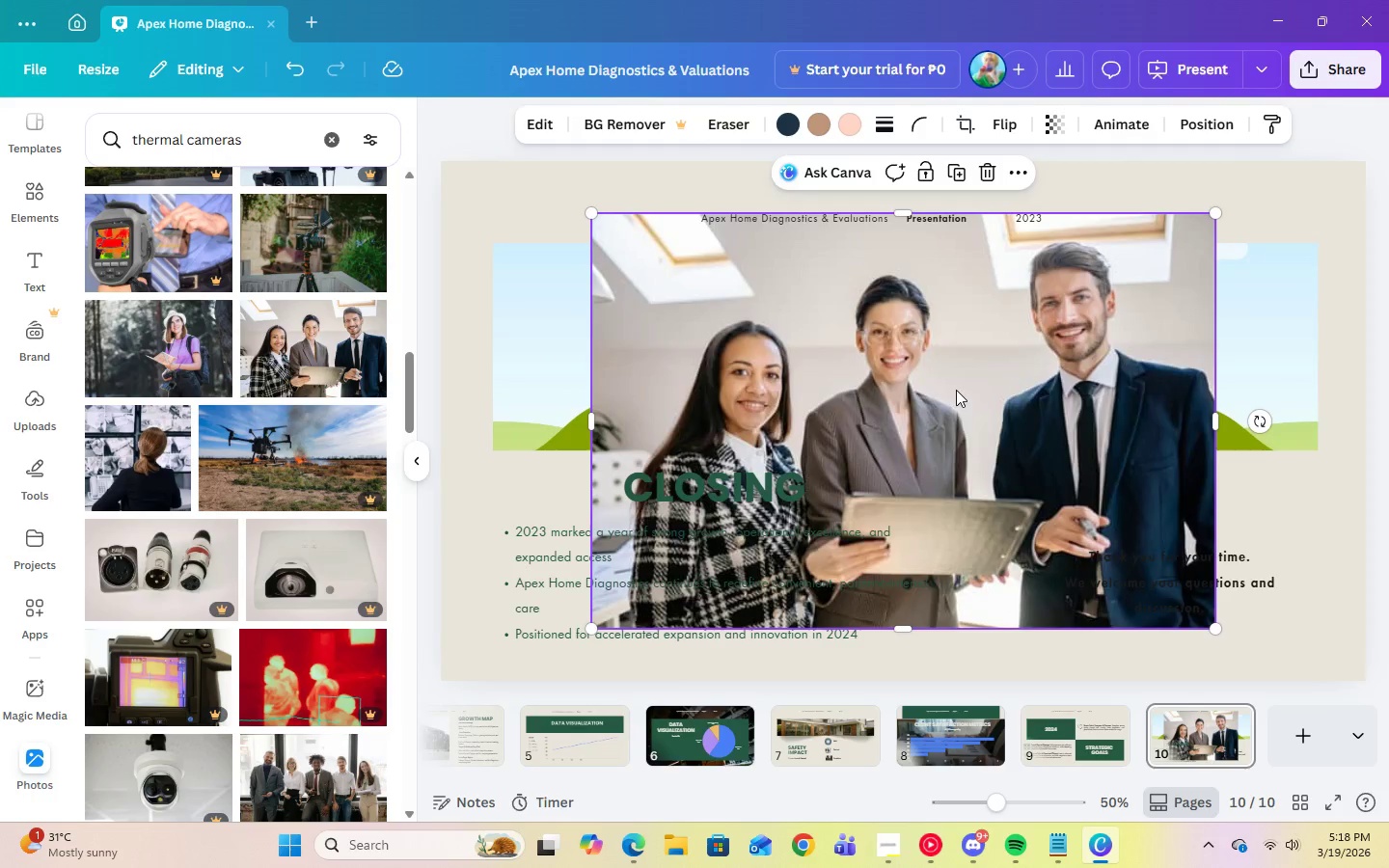 
left_click_drag(start_coordinate=[956, 390], to_coordinate=[954, 362])
 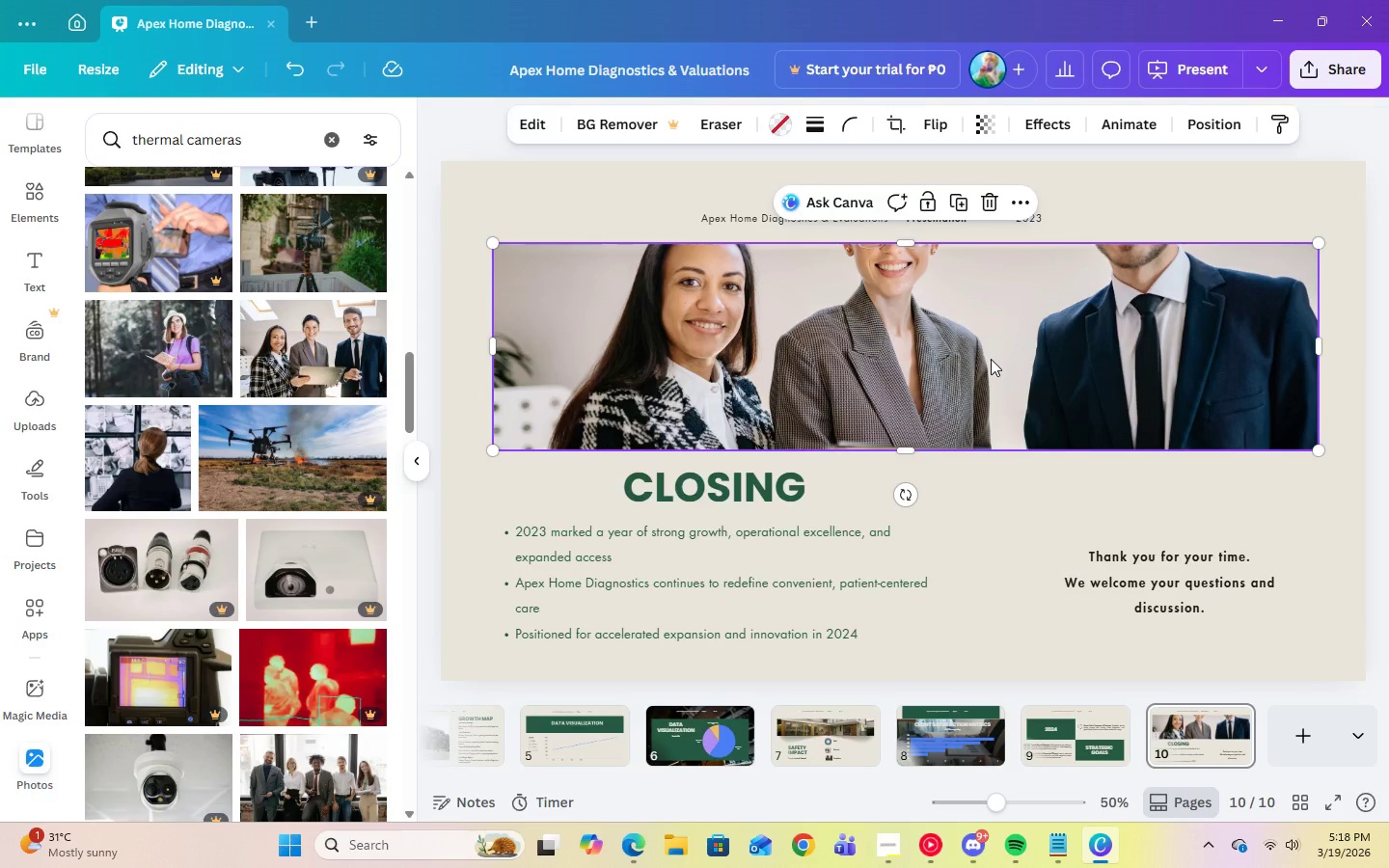 
double_click([991, 359])
 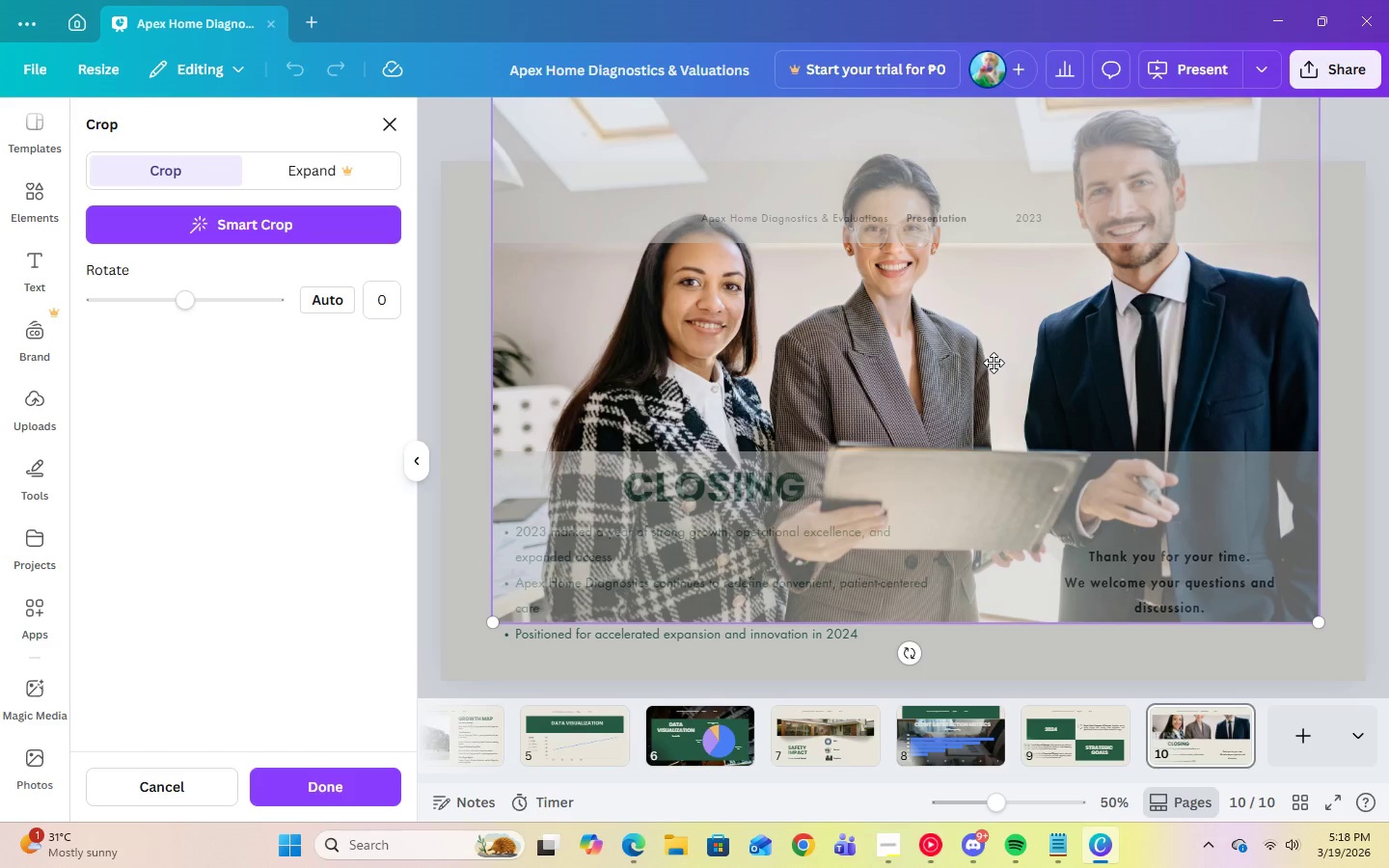 
left_click_drag(start_coordinate=[994, 362], to_coordinate=[997, 457])
 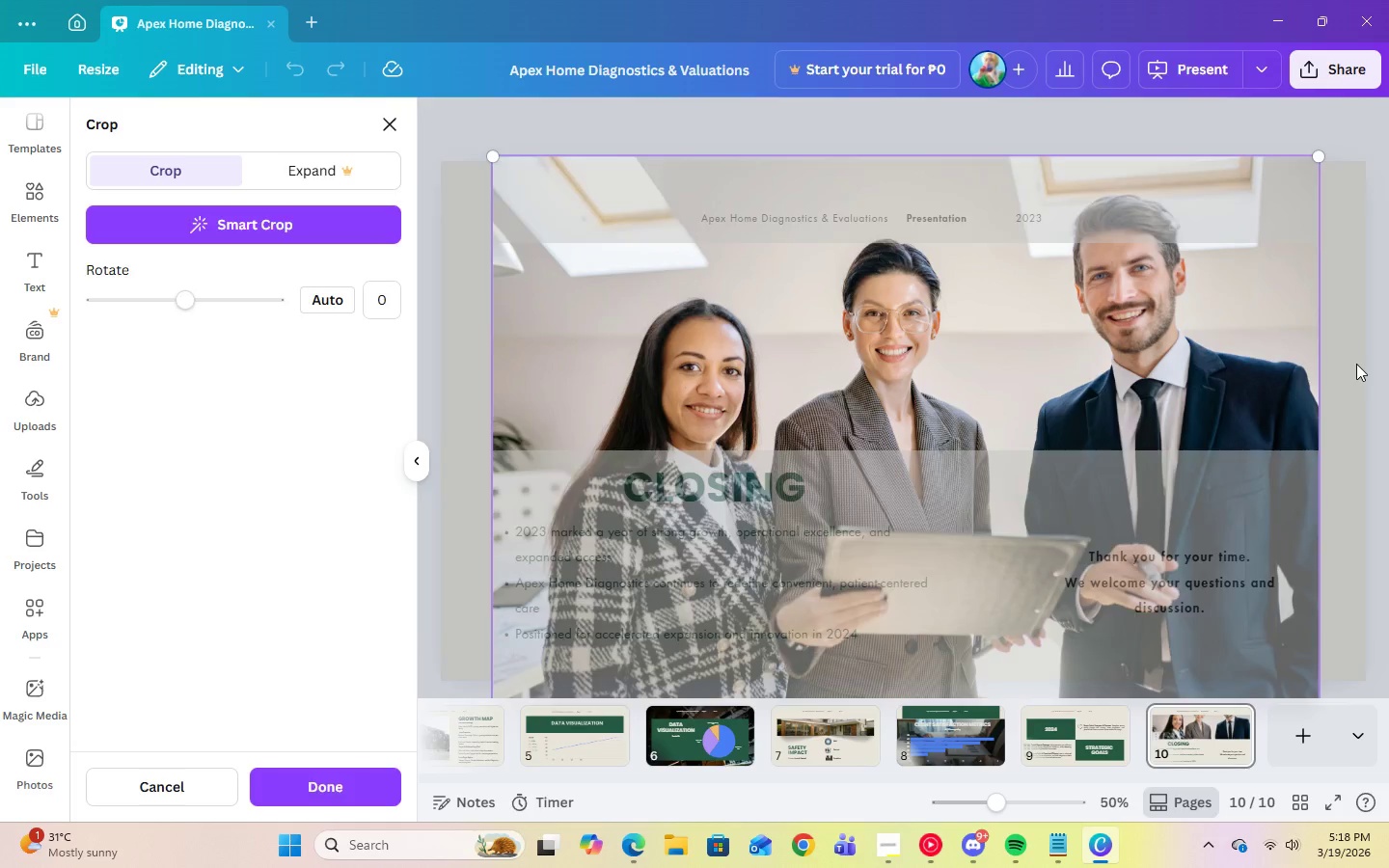 
left_click([1356, 364])
 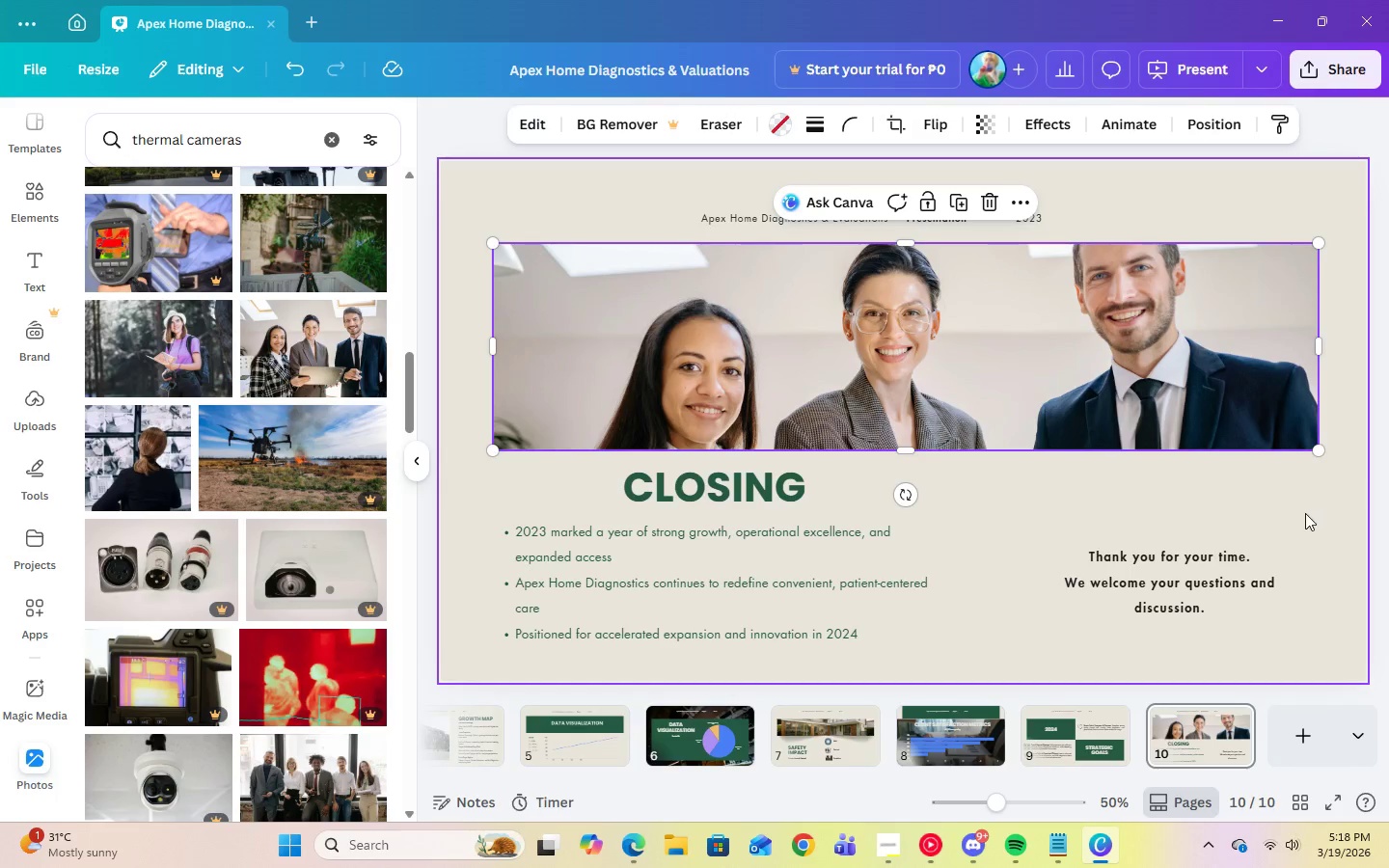 
left_click([1301, 520])
 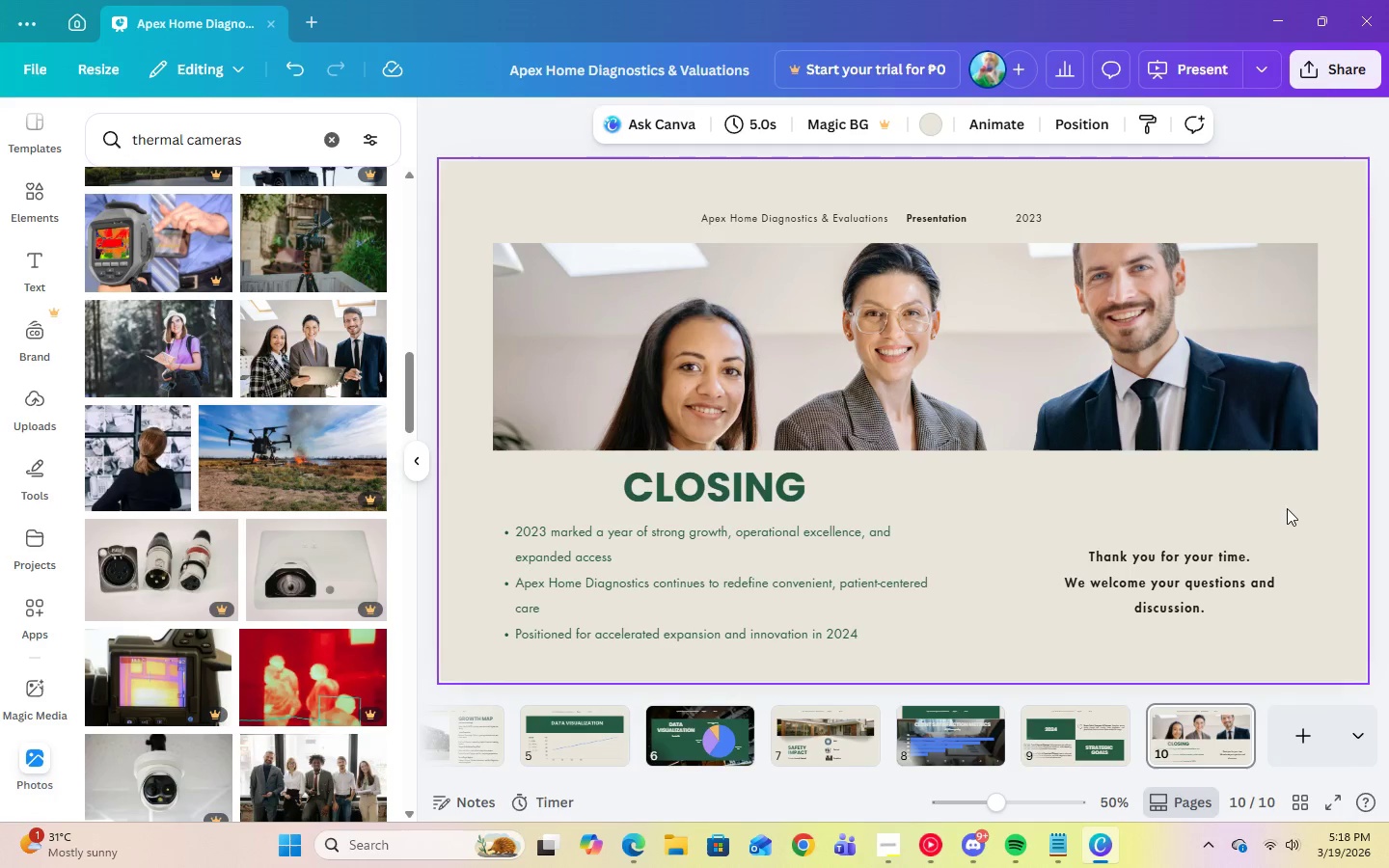 
scroll: coordinate [324, 588], scroll_direction: down, amount: 26.0
 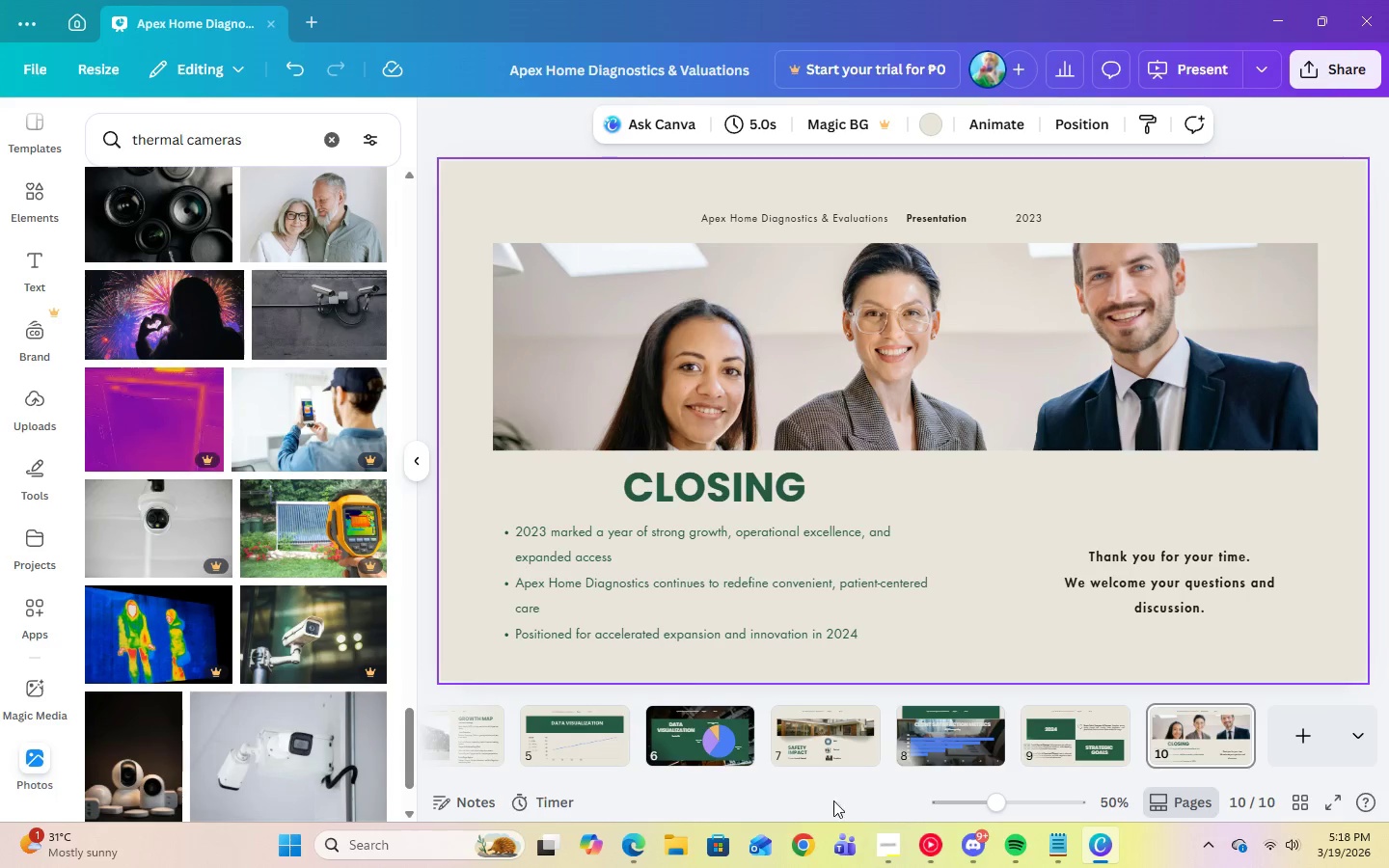 
left_click([890, 843])